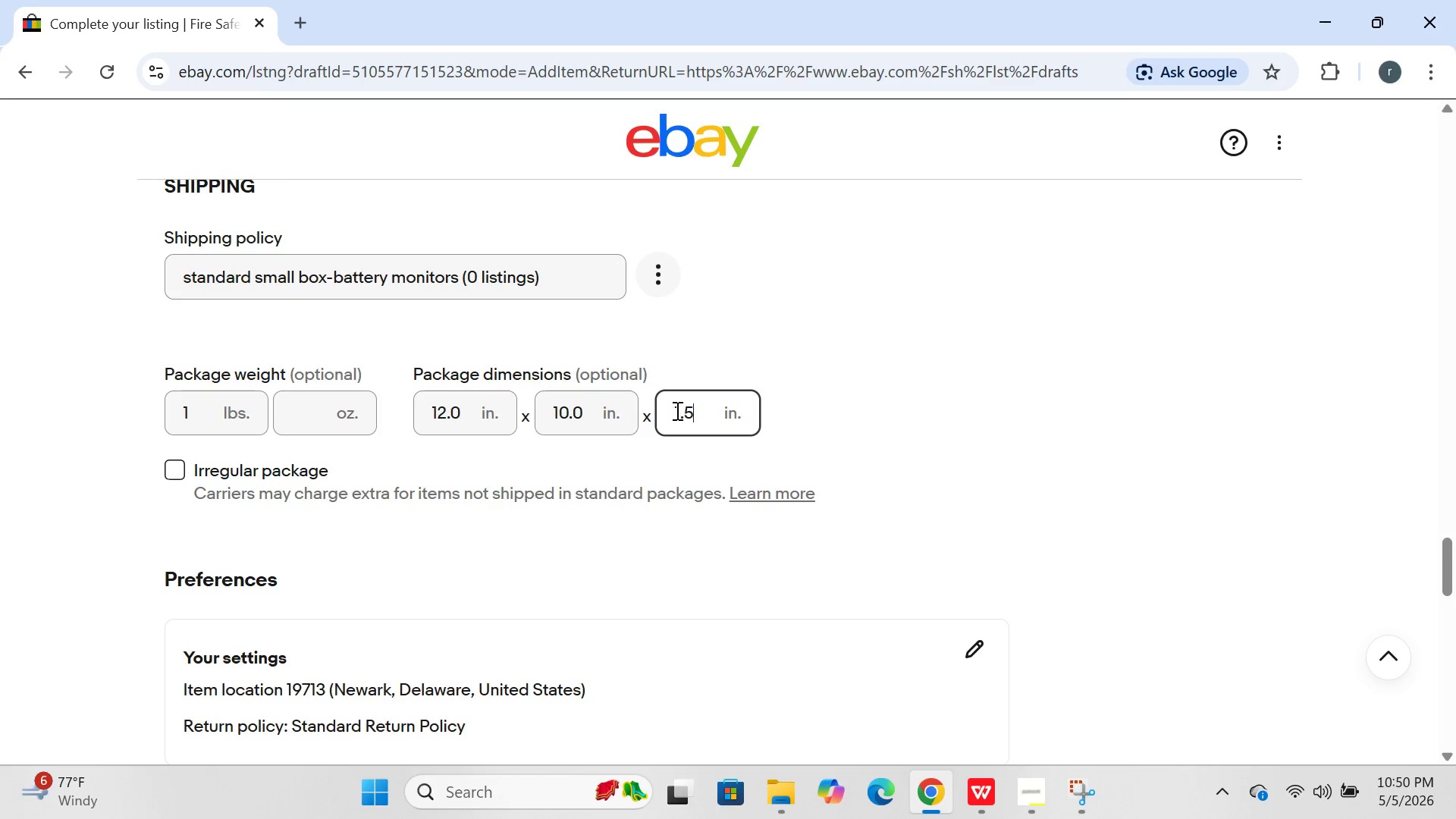 
left_click_drag(start_coordinate=[673, 410], to_coordinate=[725, 414])
 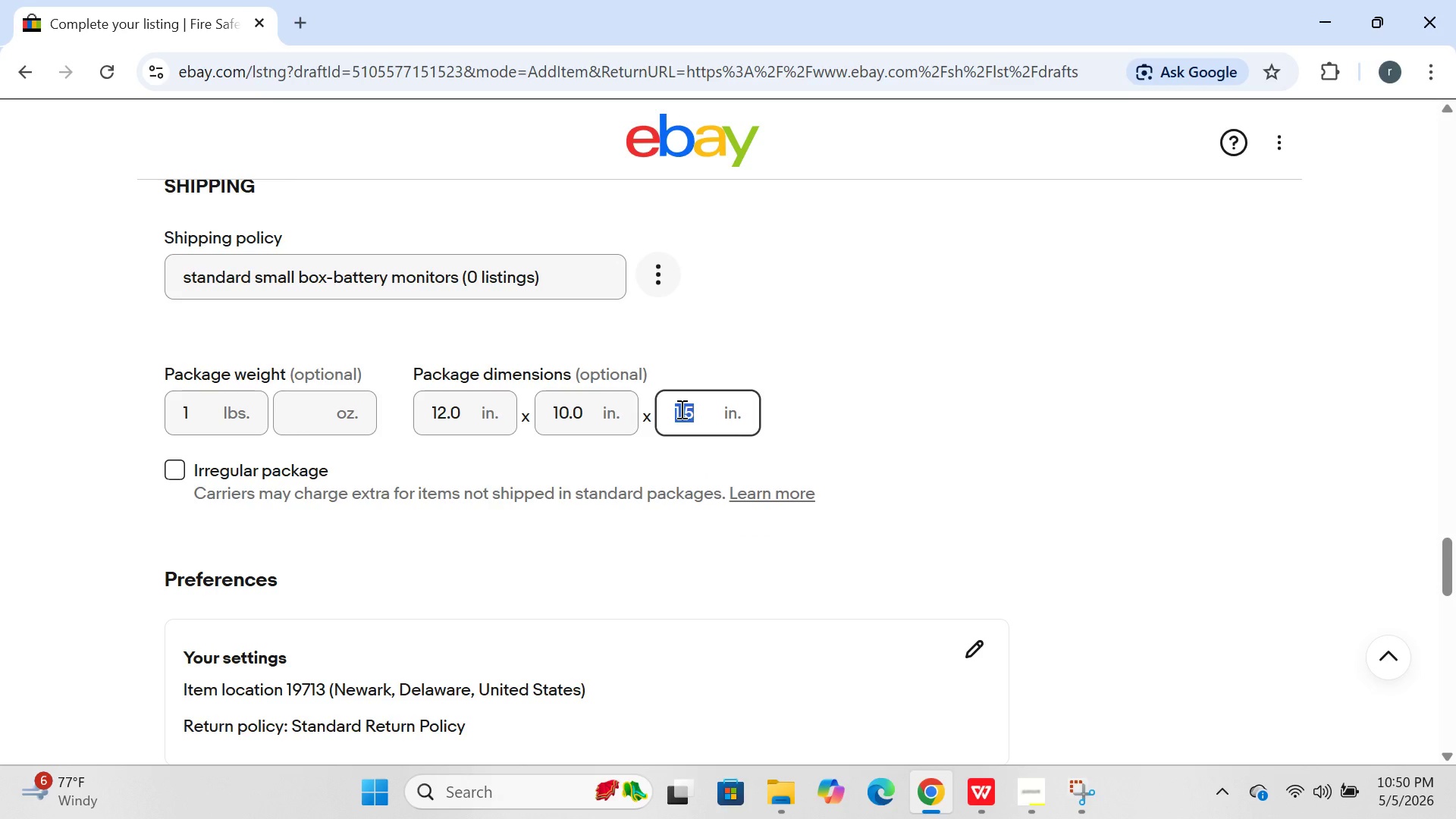 
right_click([680, 409])
 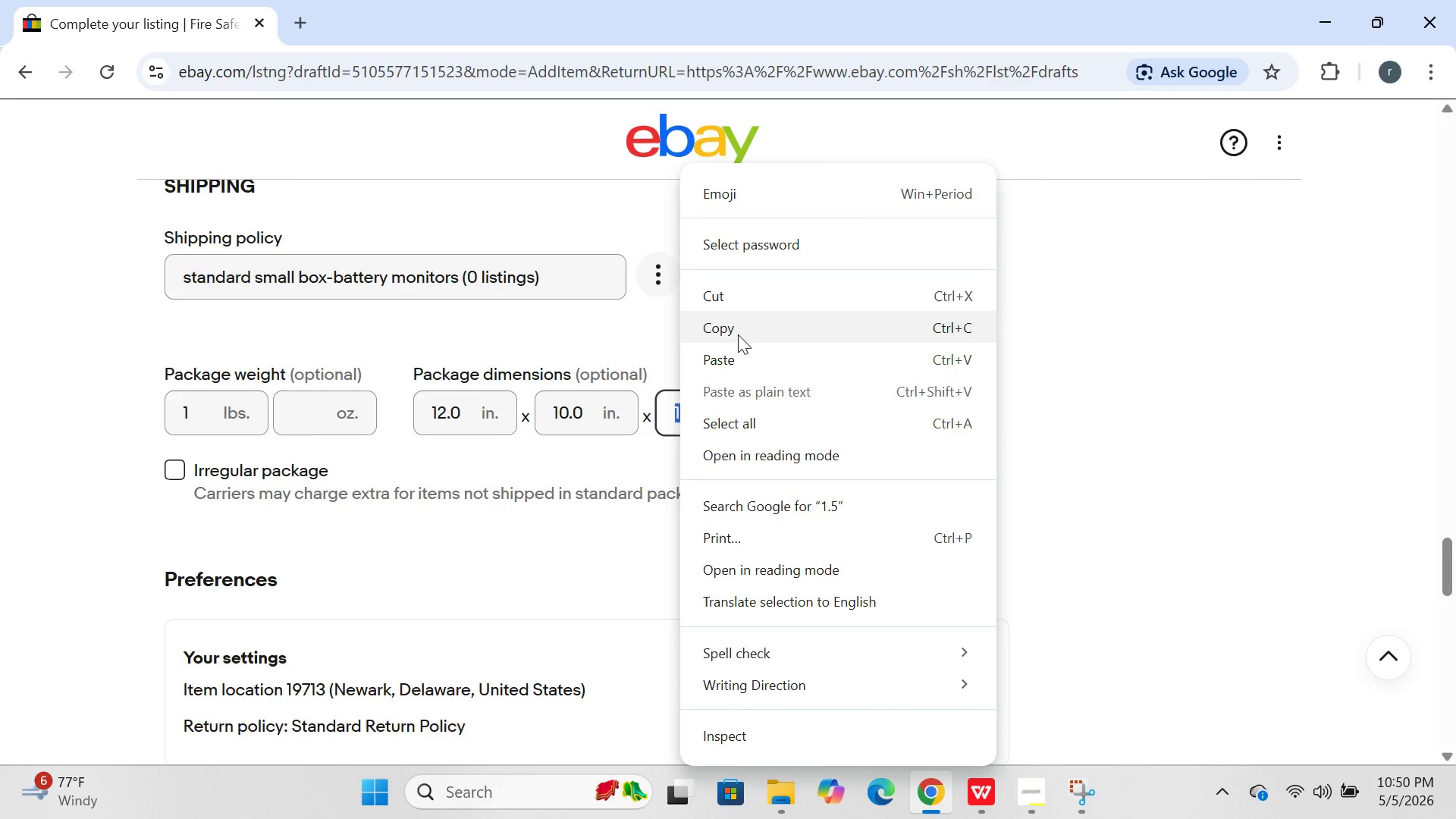 
left_click([740, 334])
 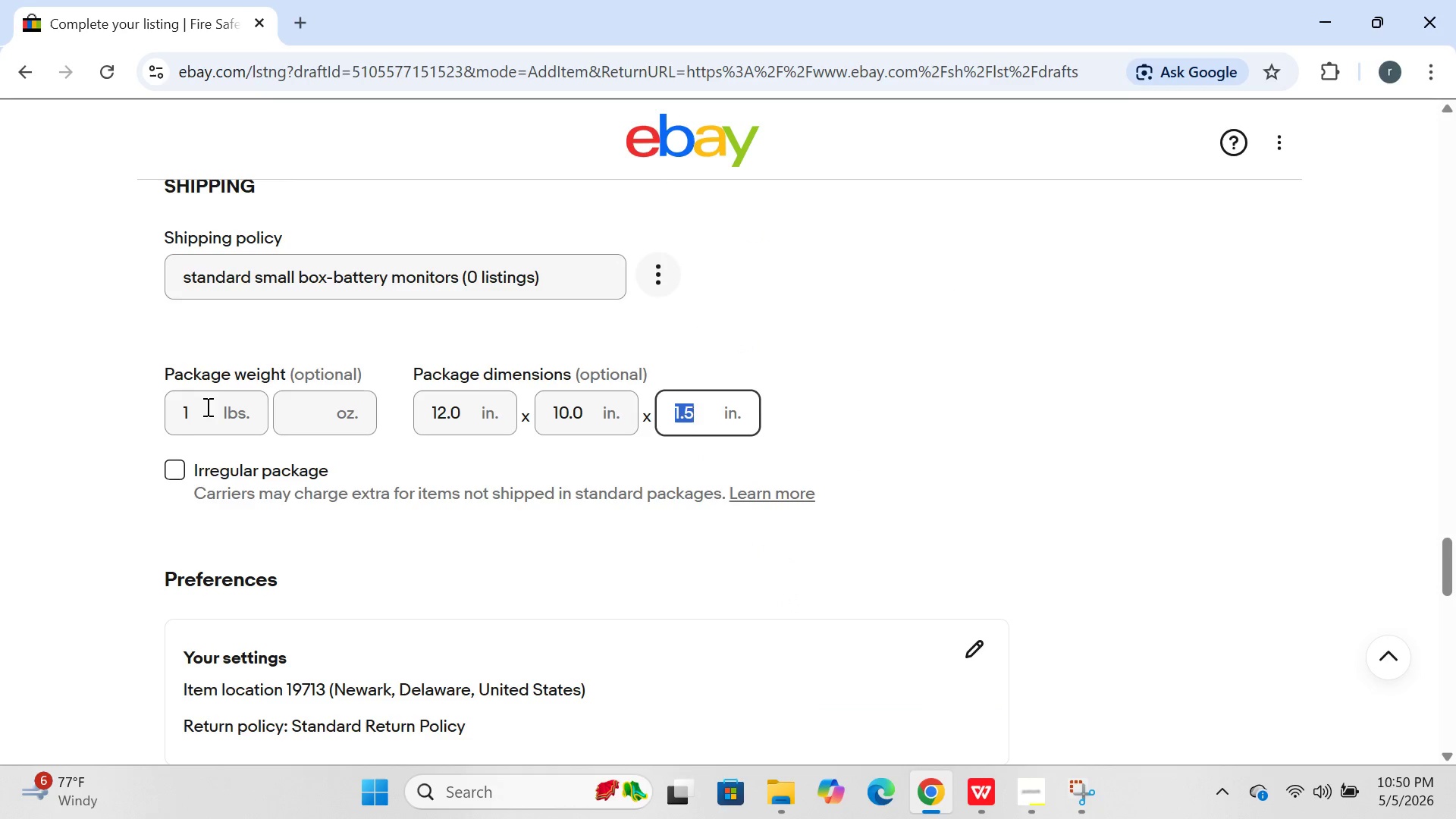 
left_click([203, 406])
 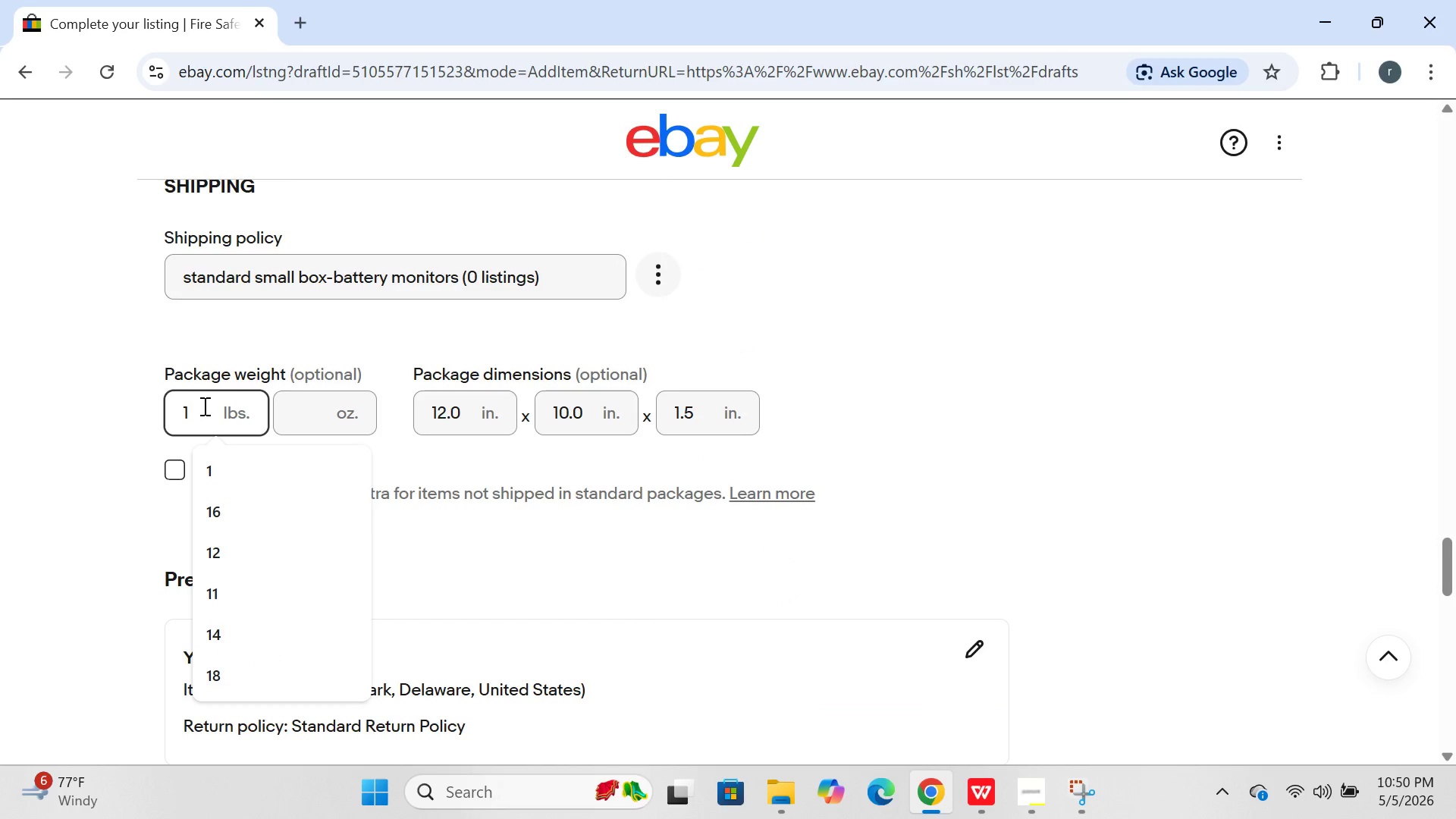 
key(Backspace)
 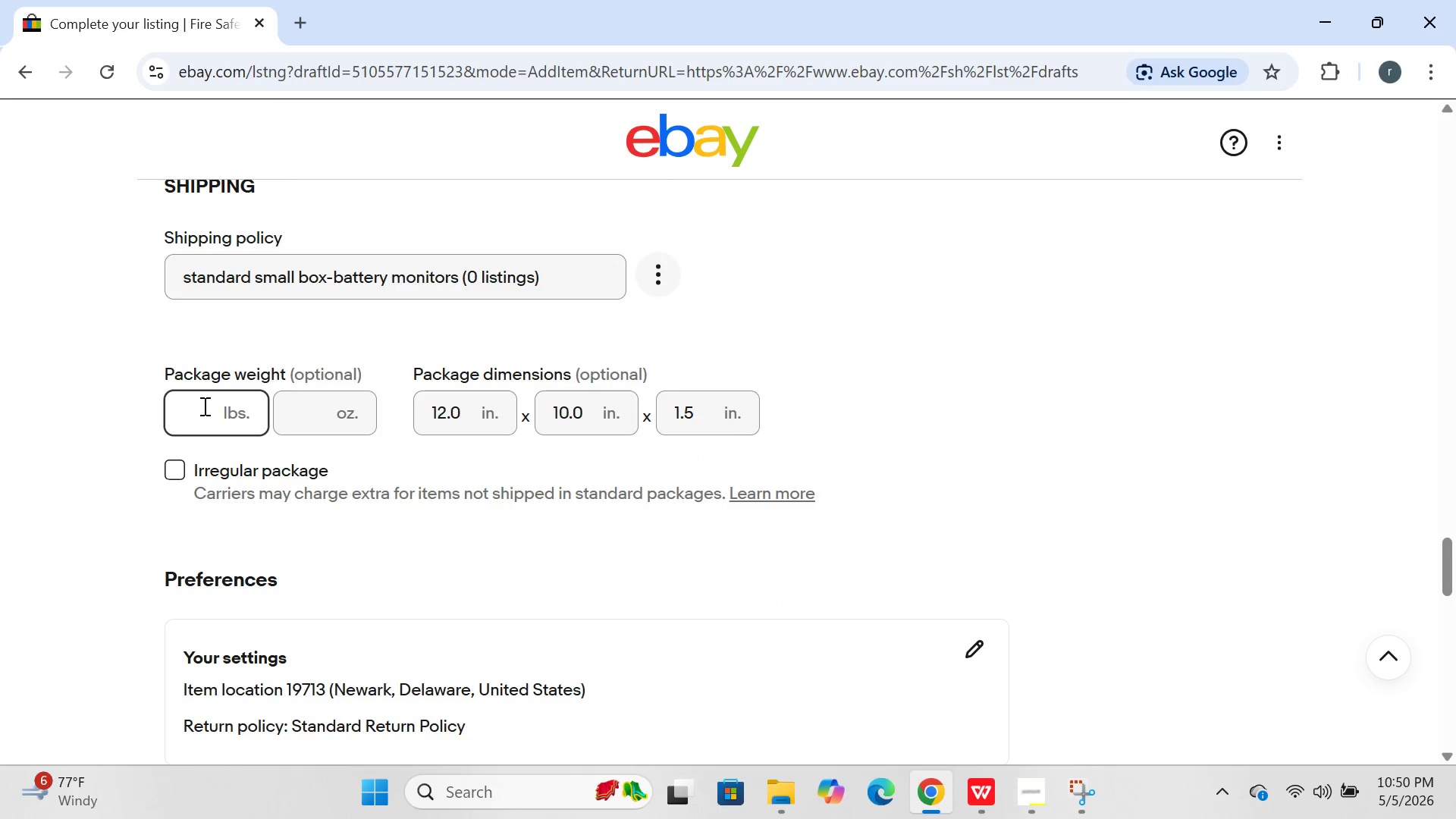 
key(Control+V)
 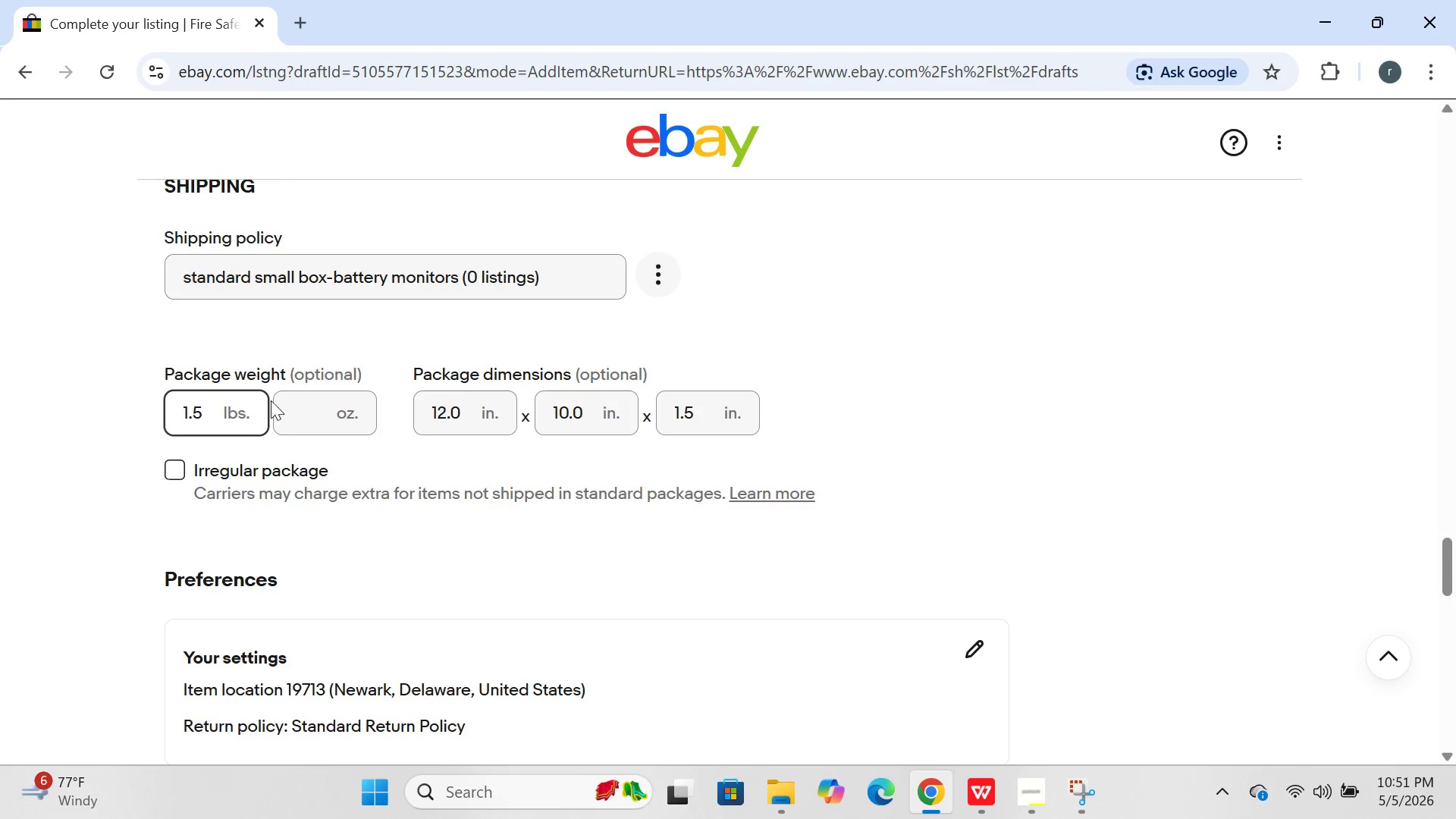 
wait(5.48)
 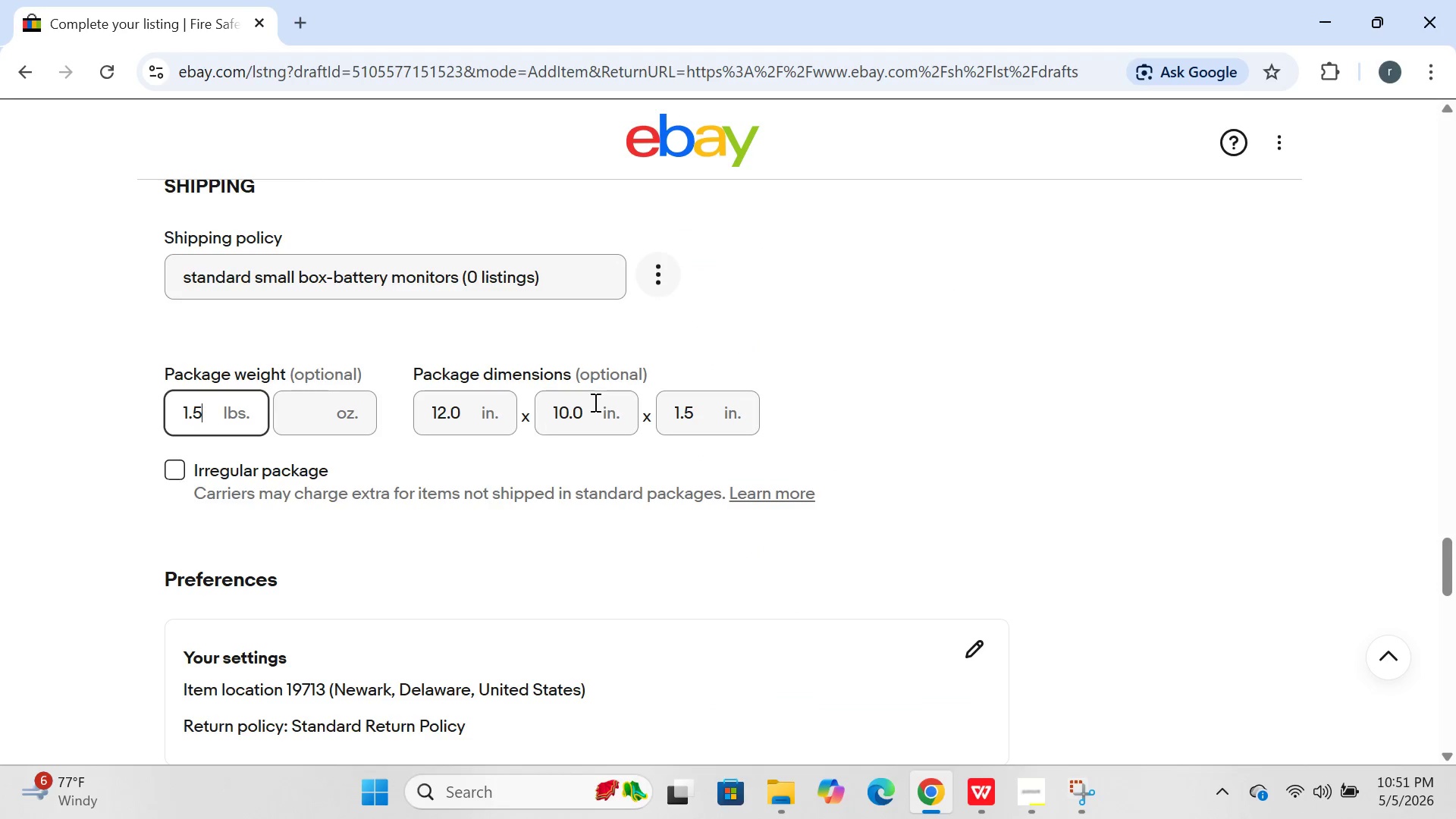 
left_click_drag(start_coordinate=[692, 391], to_coordinate=[701, 405])
 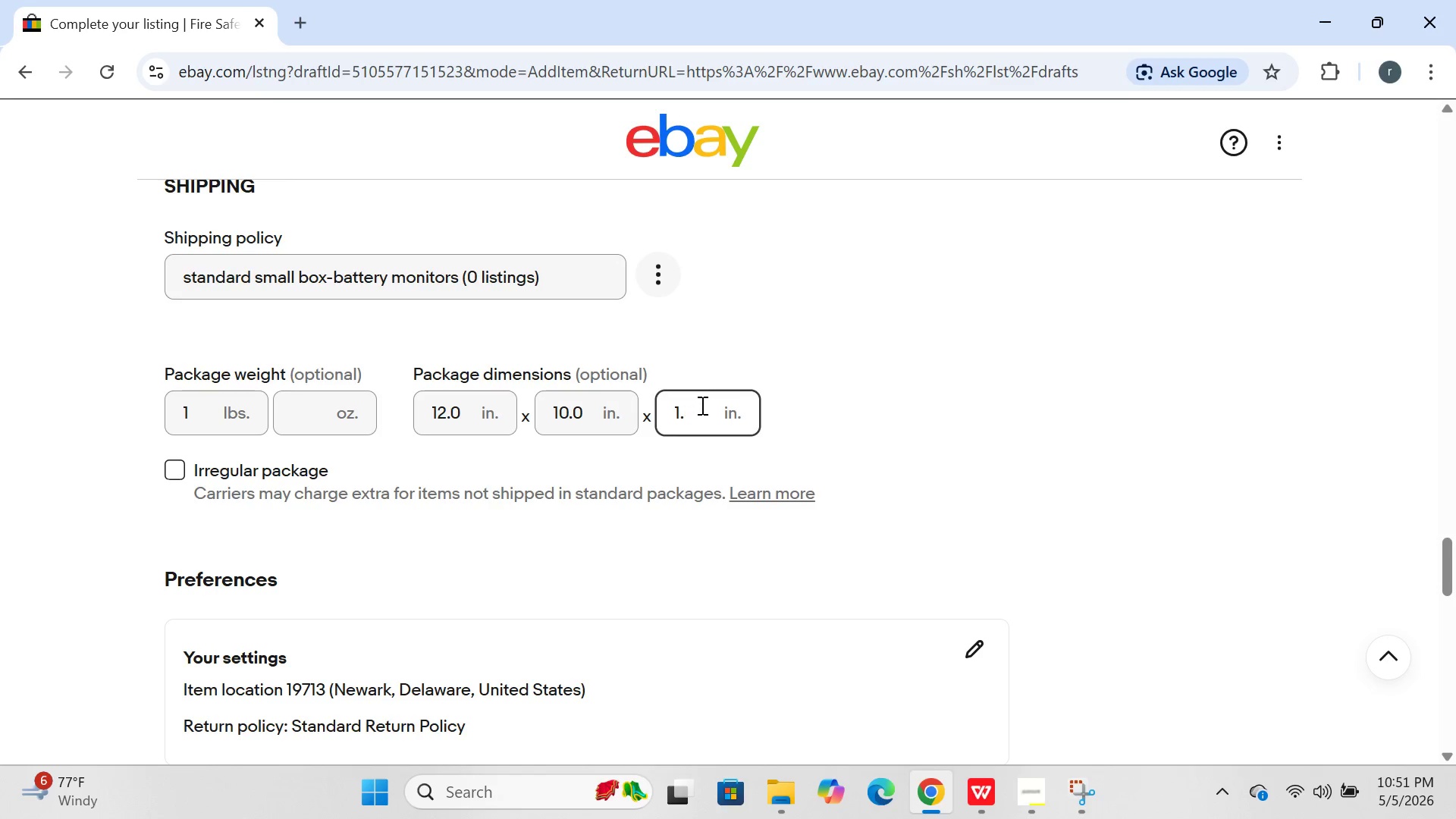 
key(Backspace)
 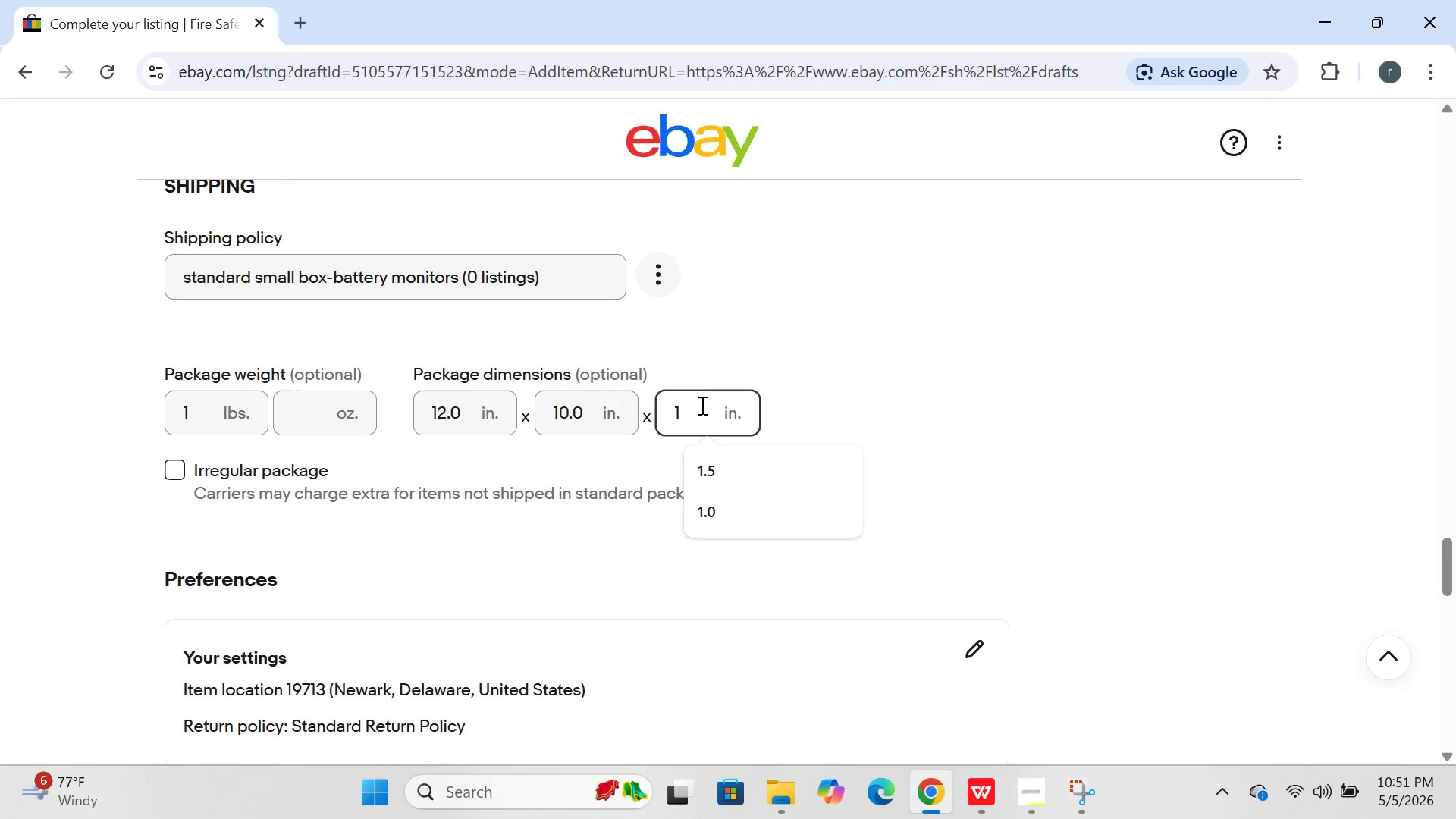 
key(Backspace)
 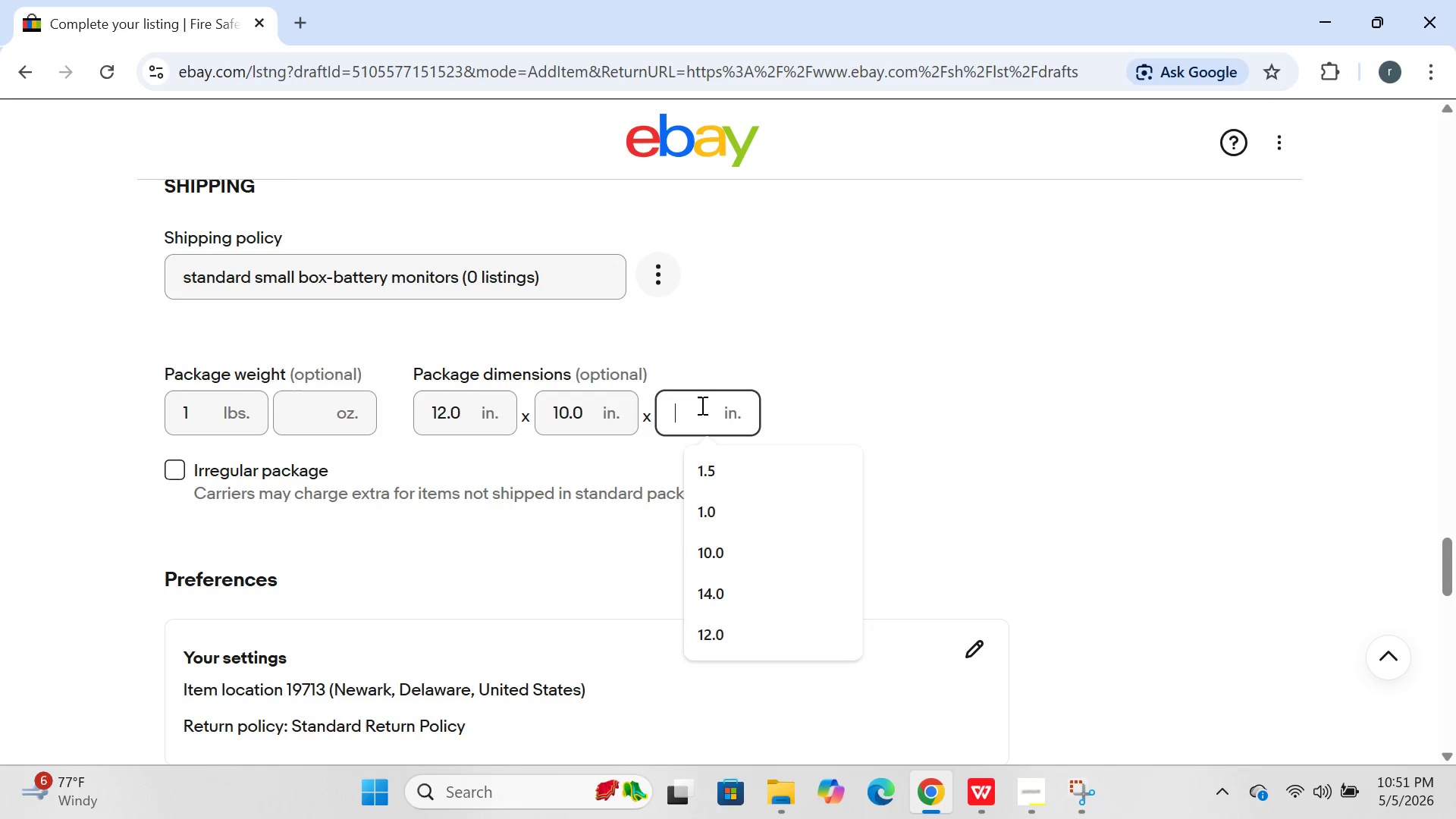 
key(Backspace)
 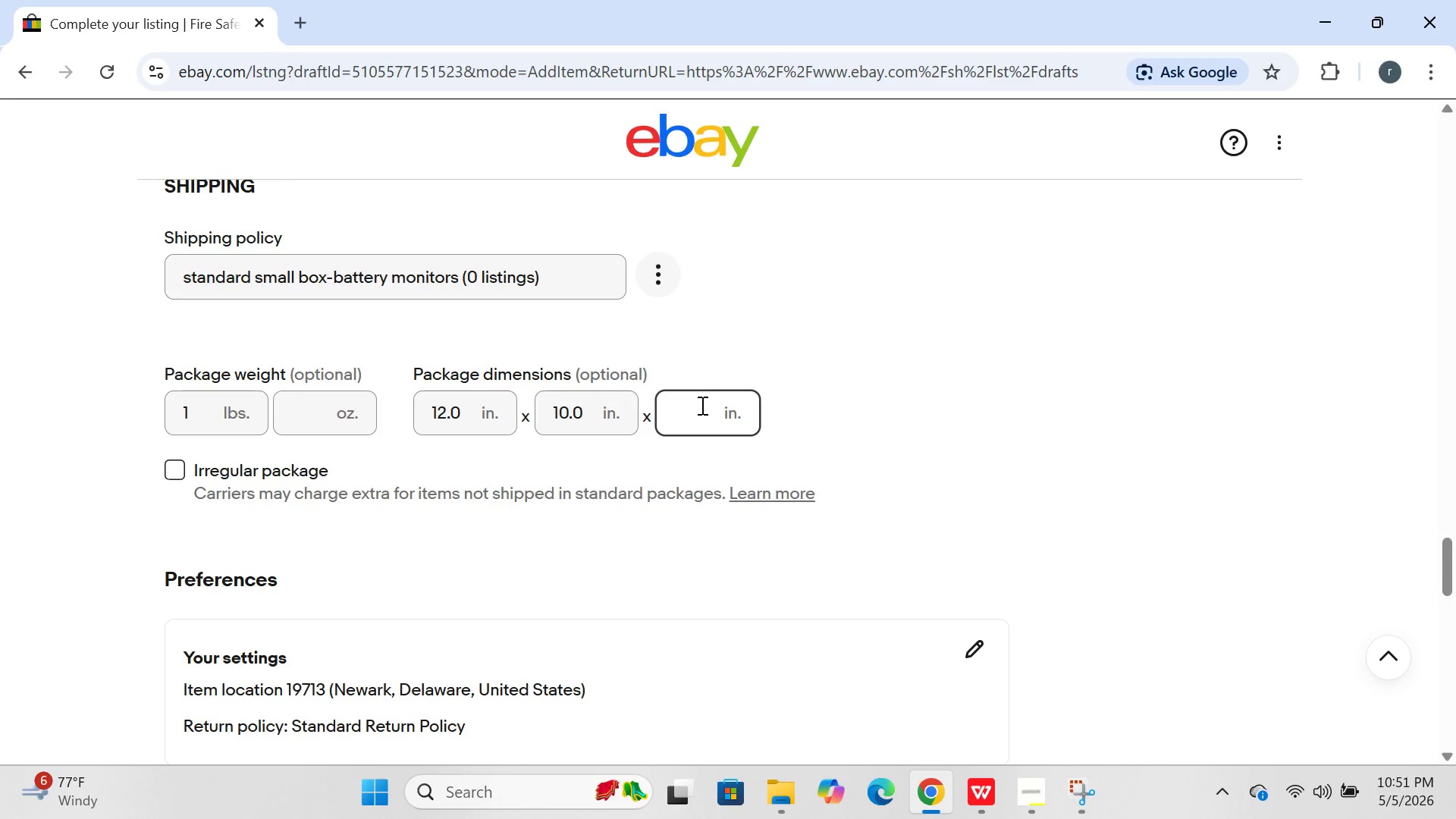 
key(3)
 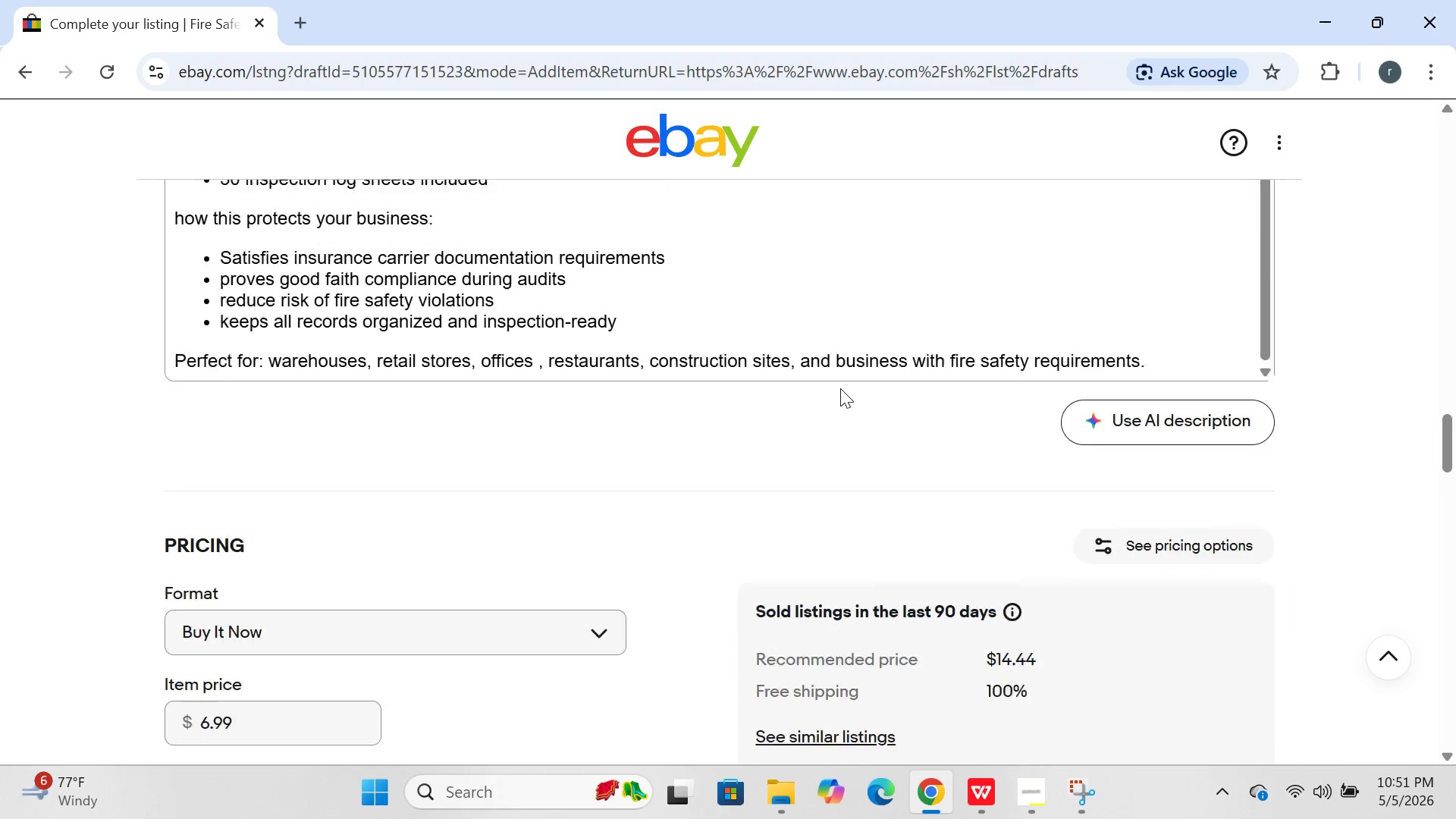 
wait(15.09)
 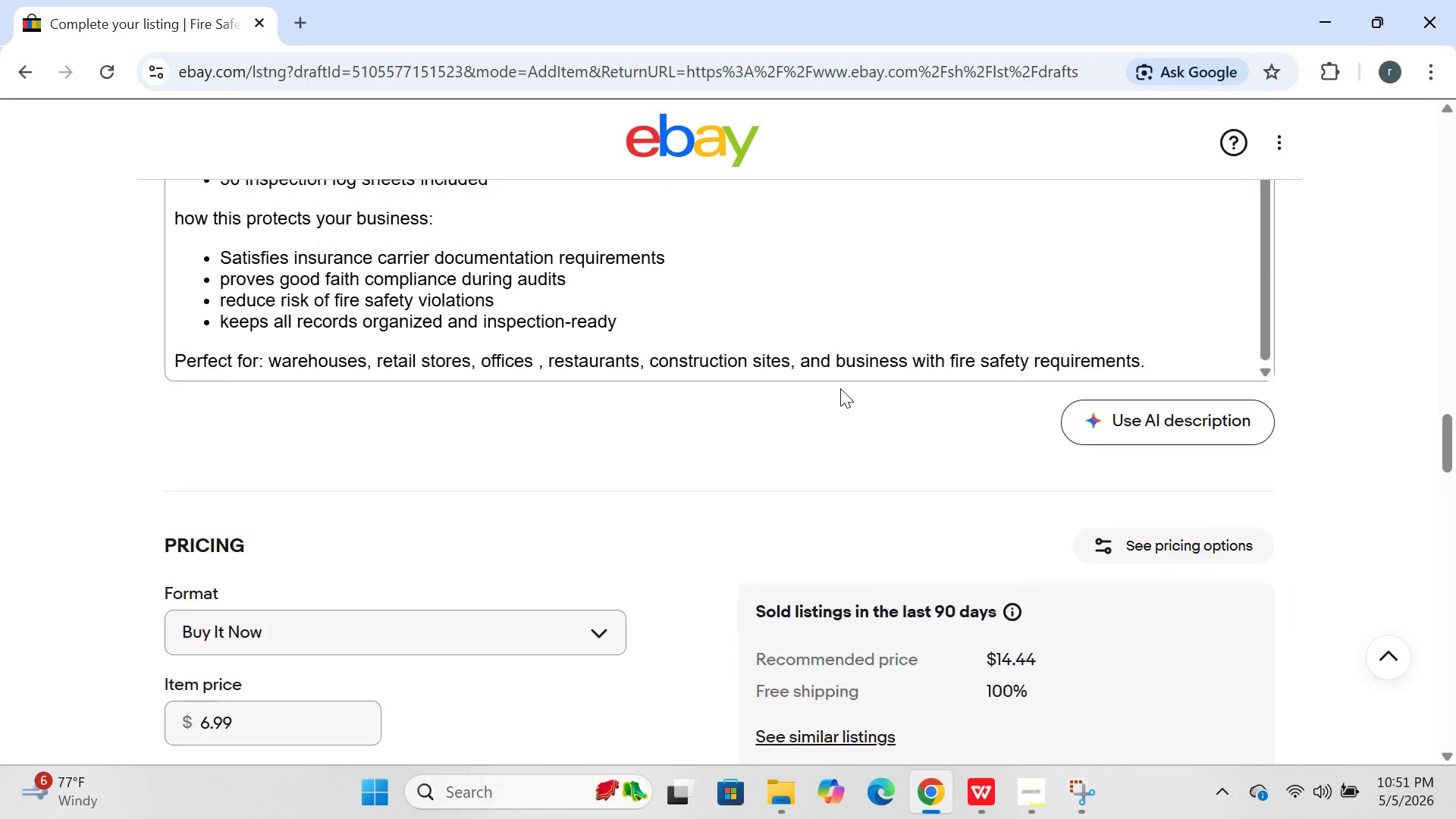 
left_click([309, 313])
 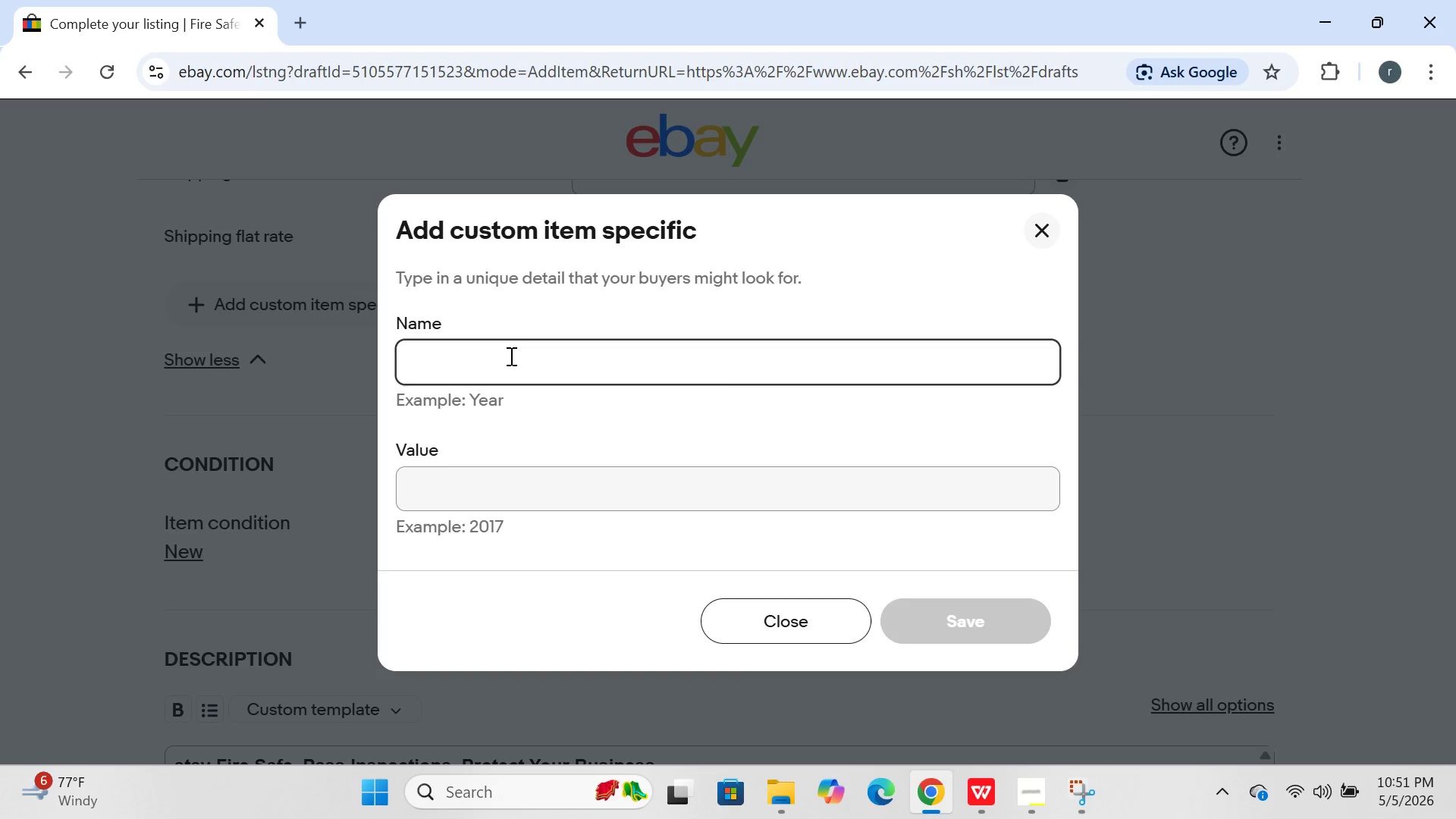 
type(cons)
key(Backspace)
type(d)
 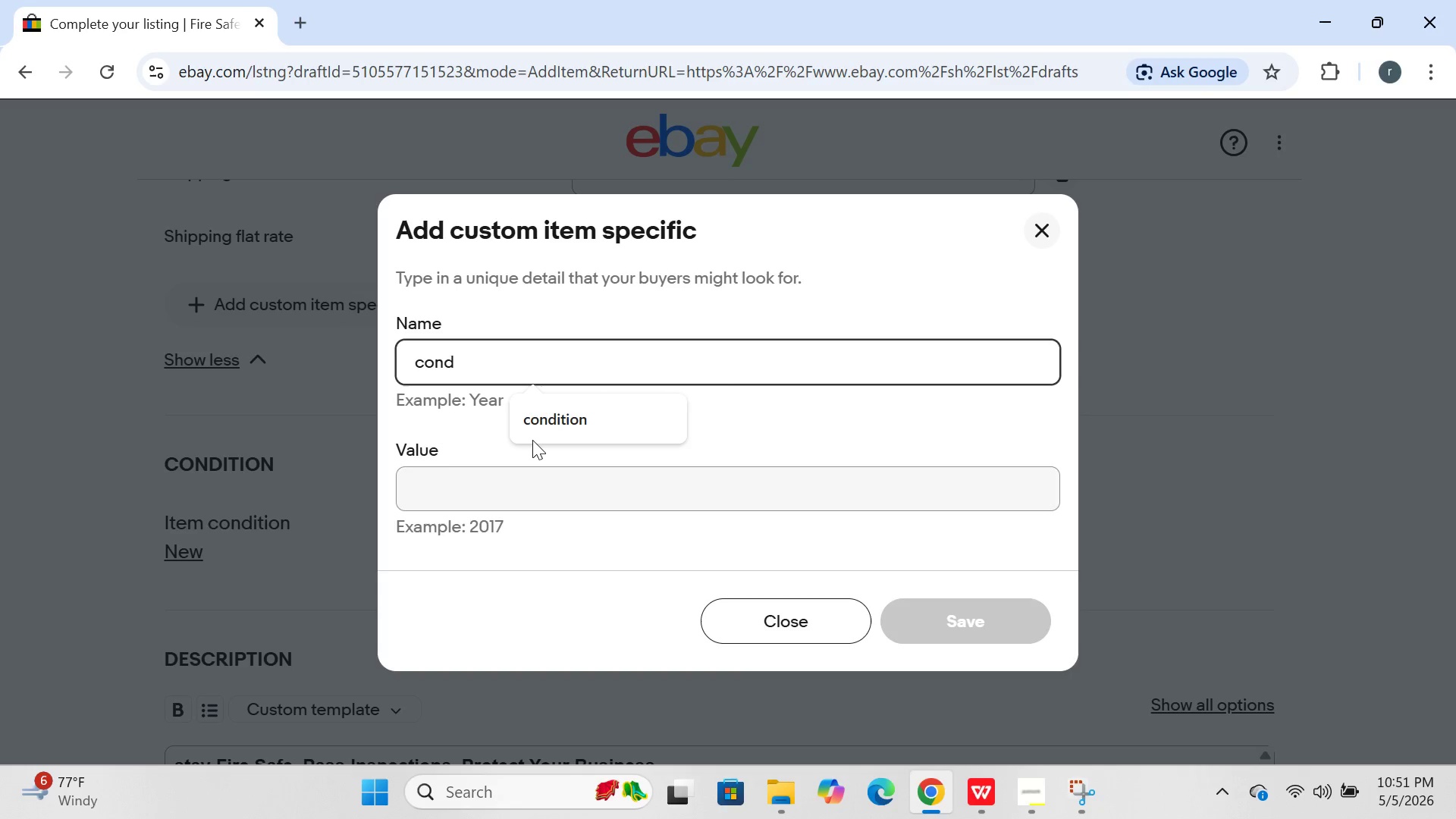 
left_click([533, 440])
 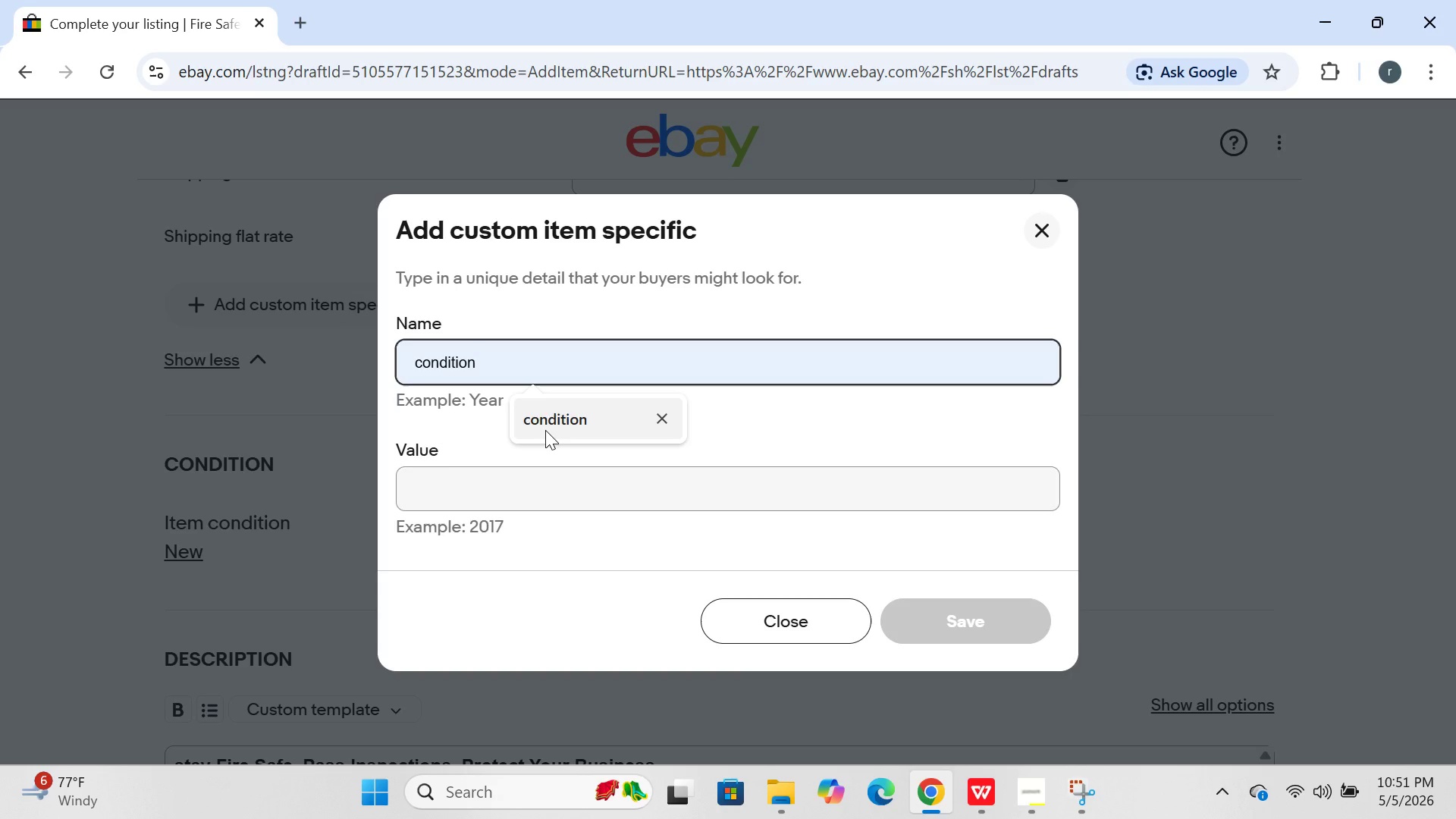 
left_click([545, 430])
 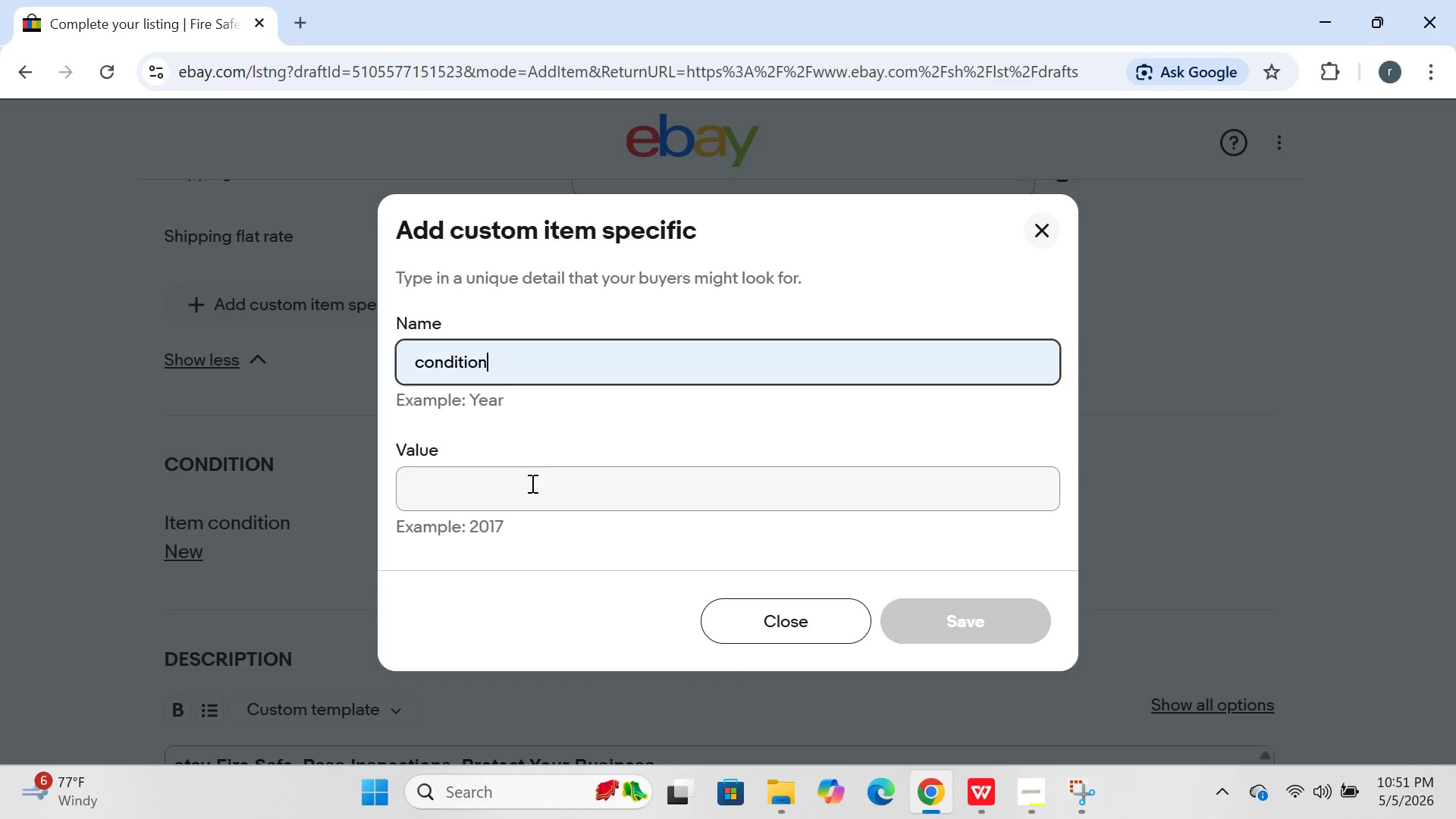 
left_click([531, 483])
 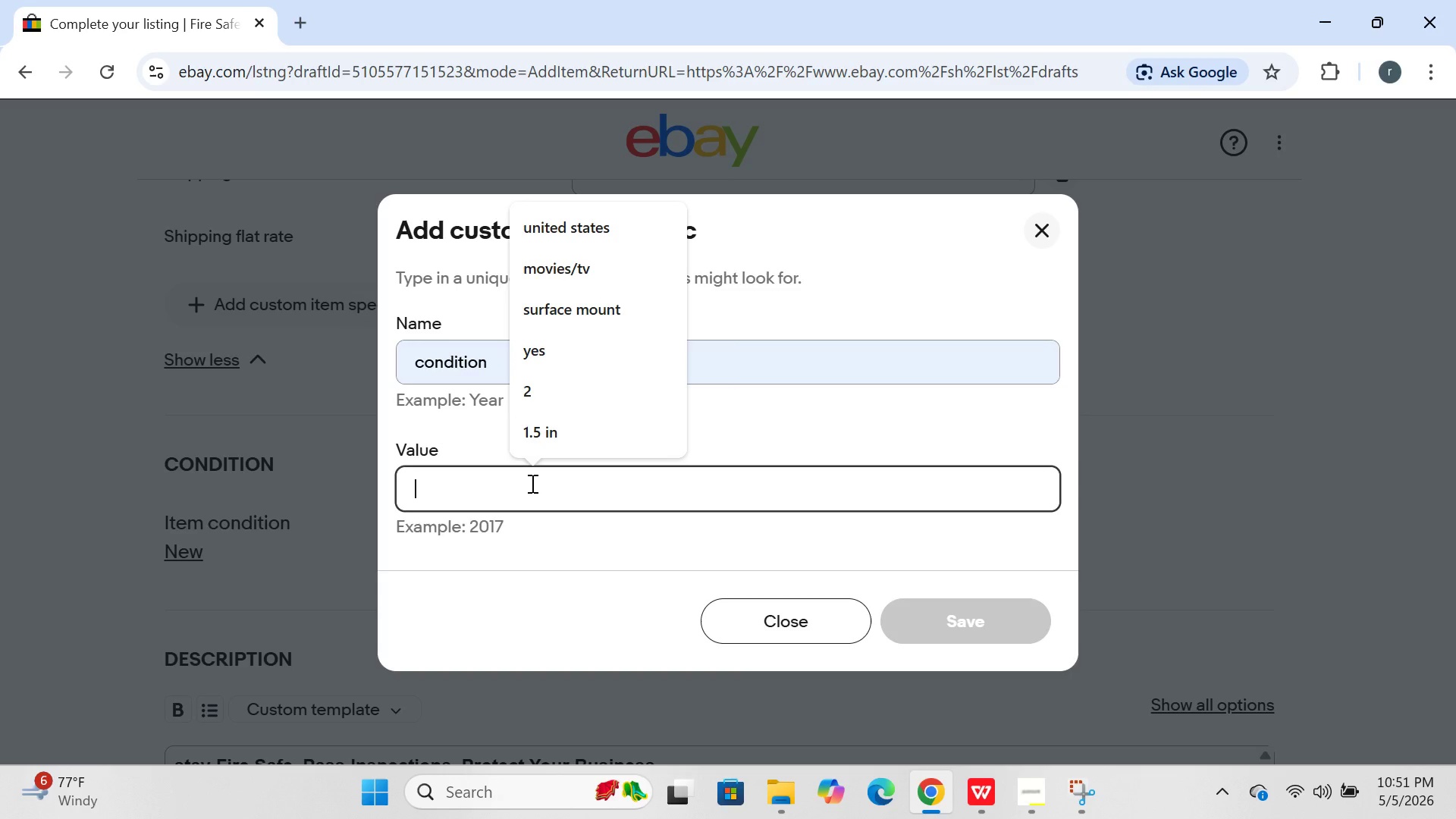 
key(N)
 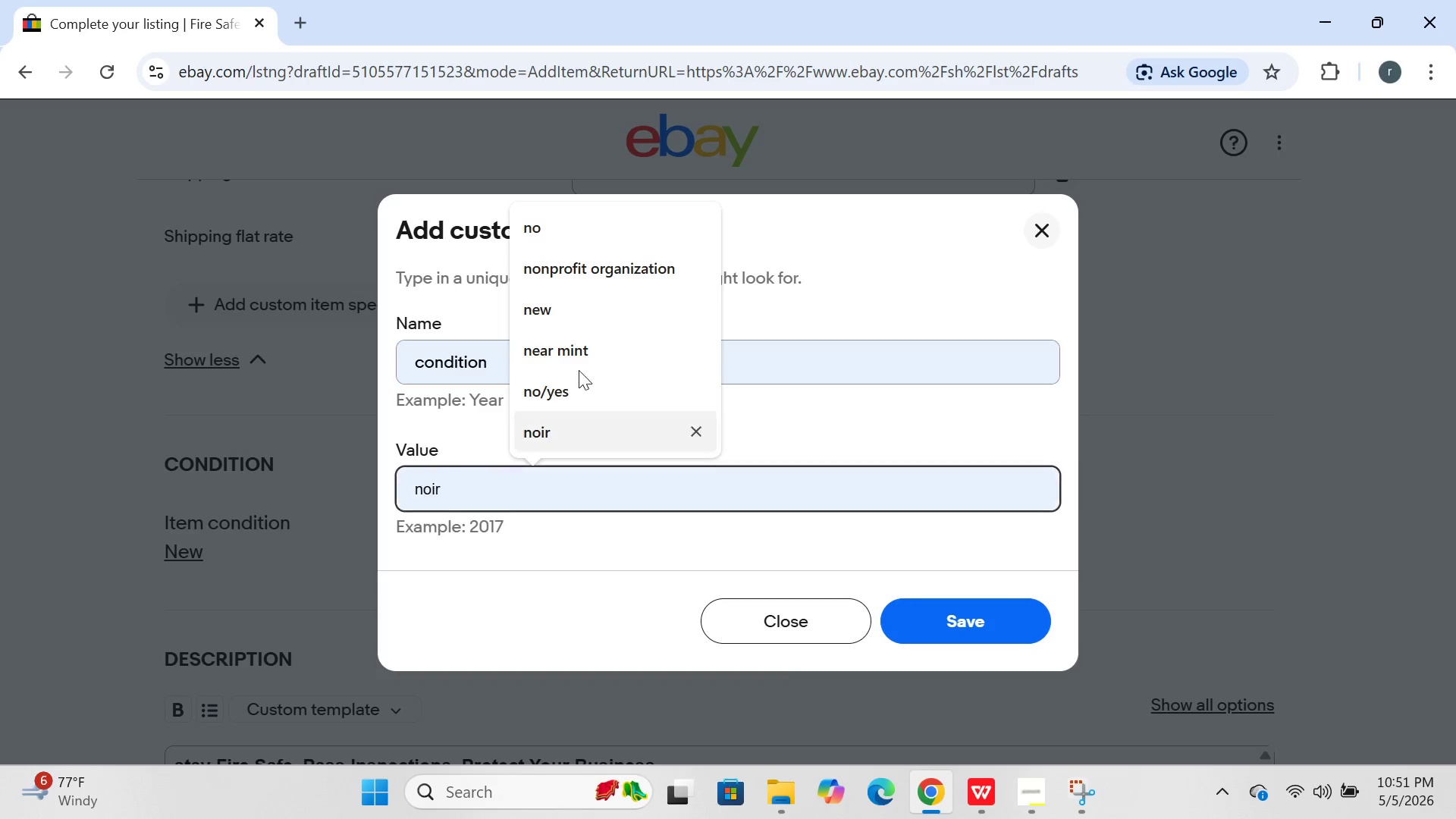 
left_click([593, 307])
 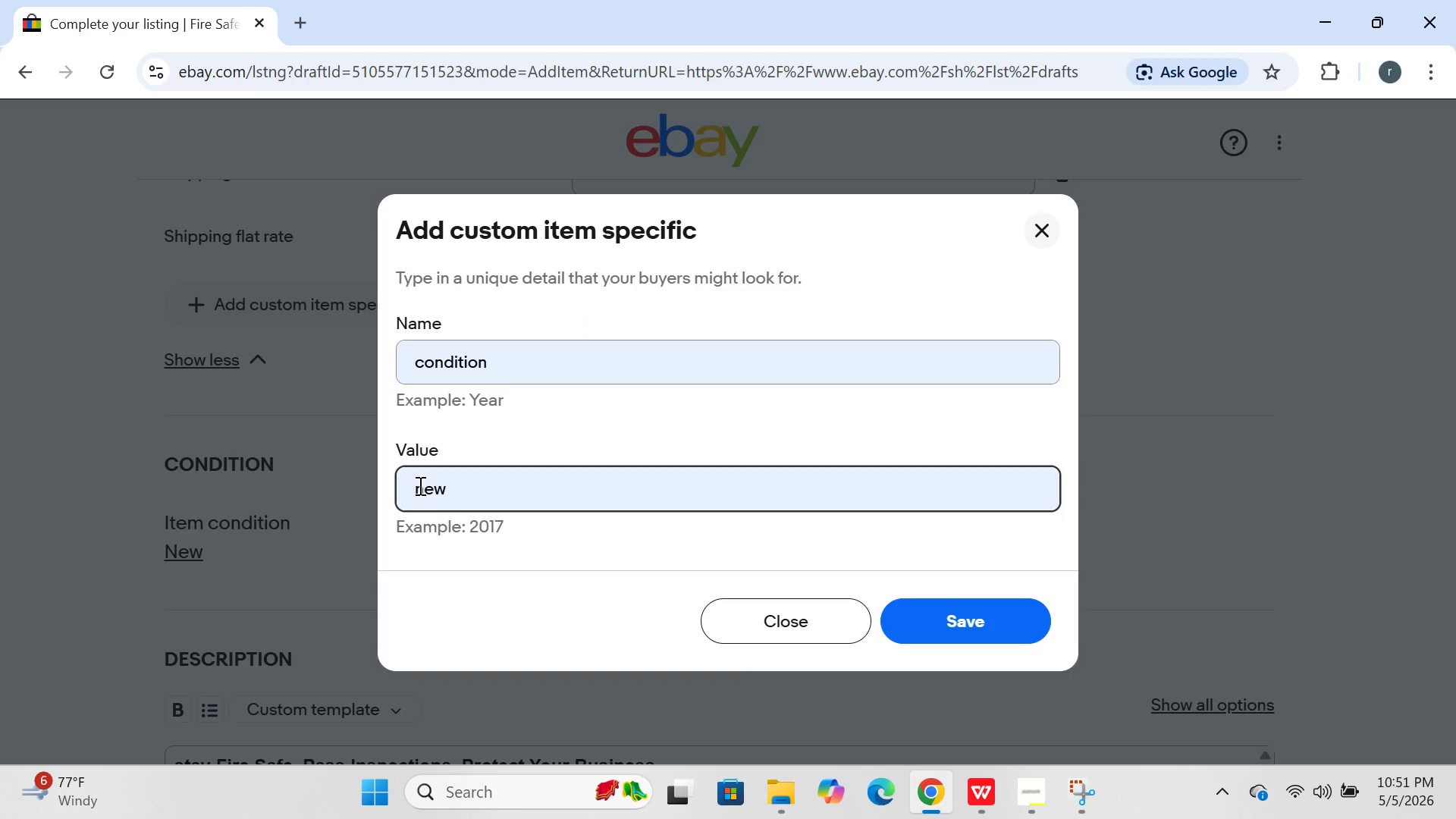 
left_click([424, 488])
 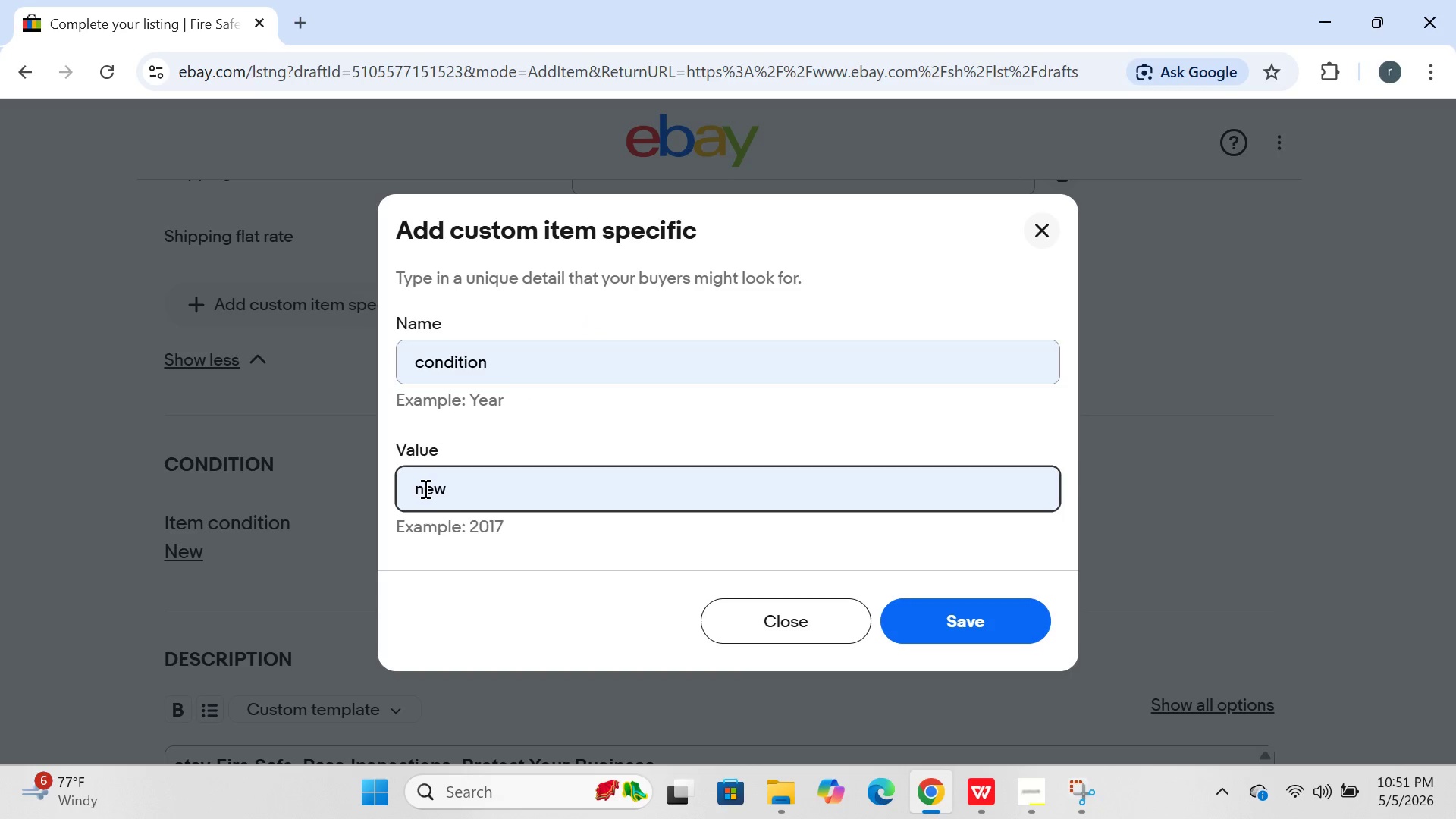 
key(Backspace)
 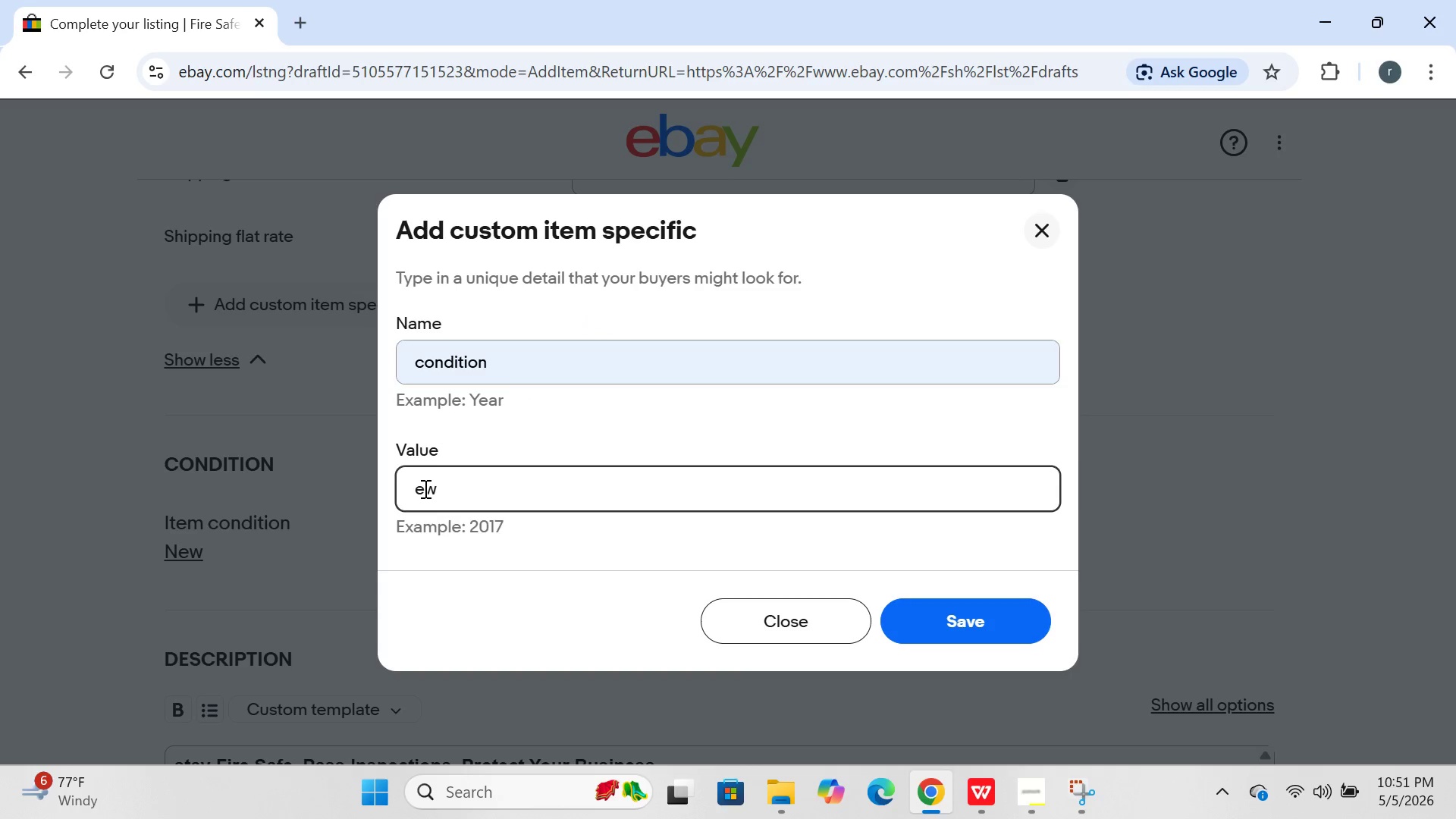 
key(CapsLock)
 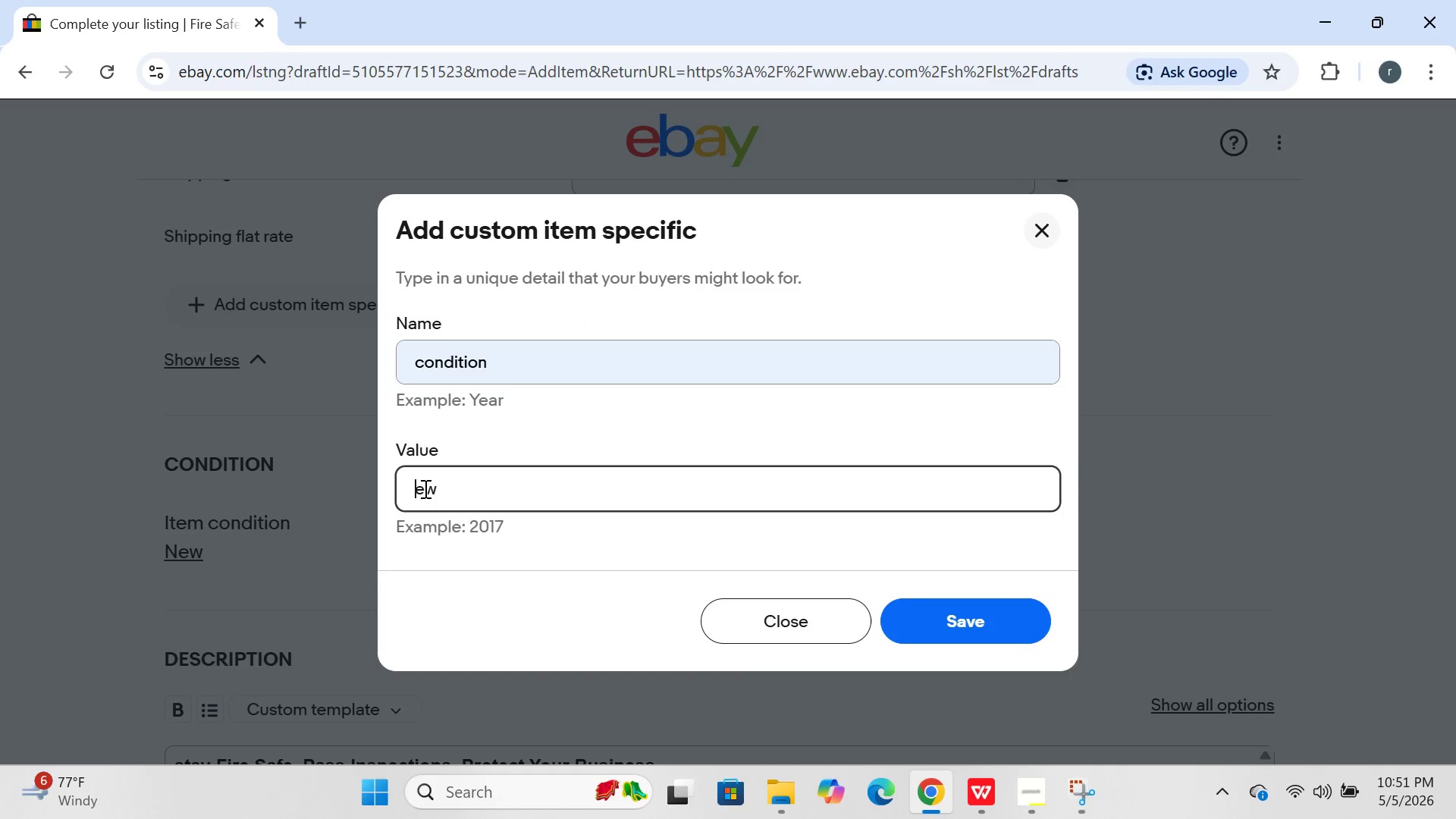 
key(N)
 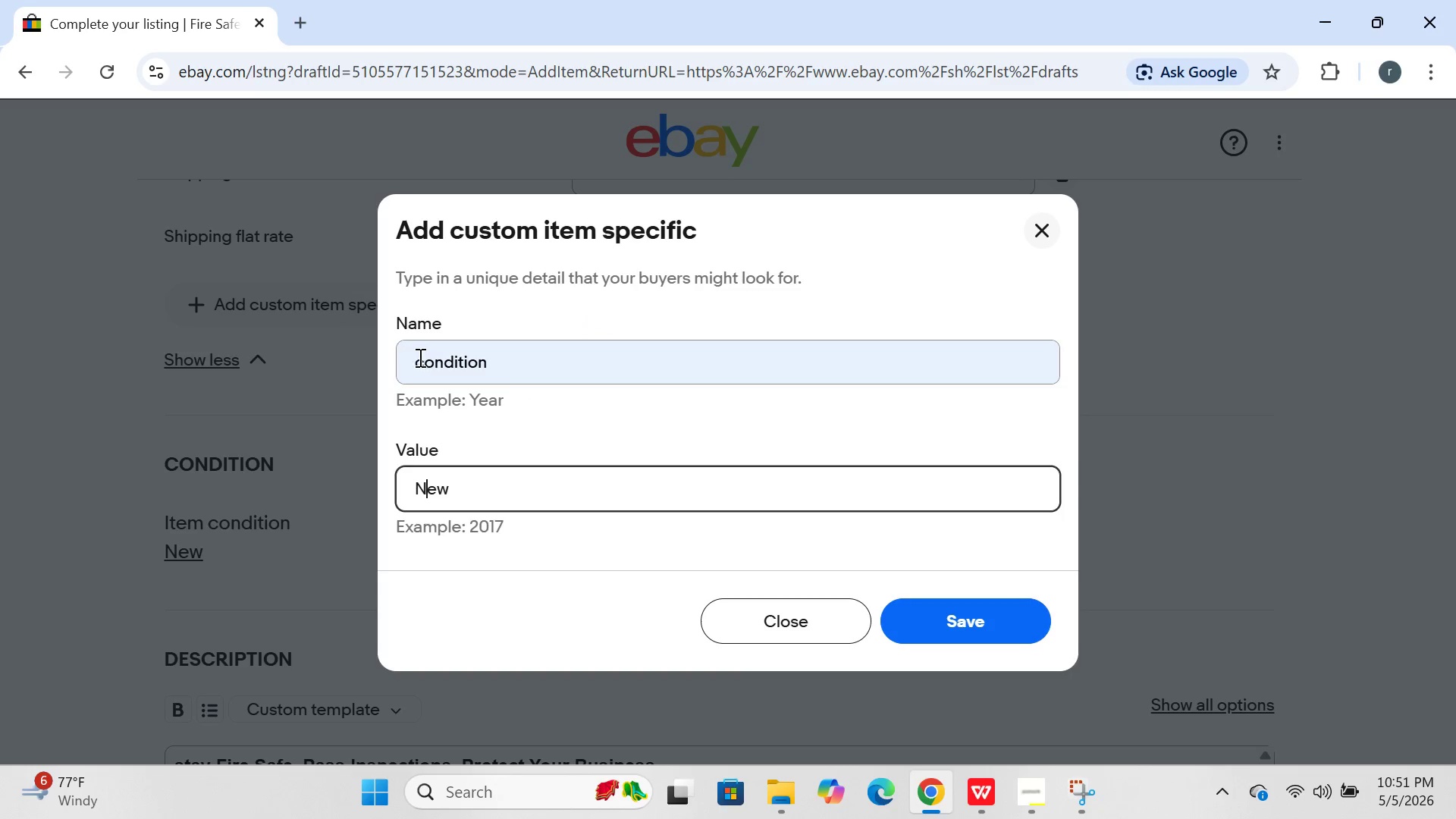 
left_click([424, 359])
 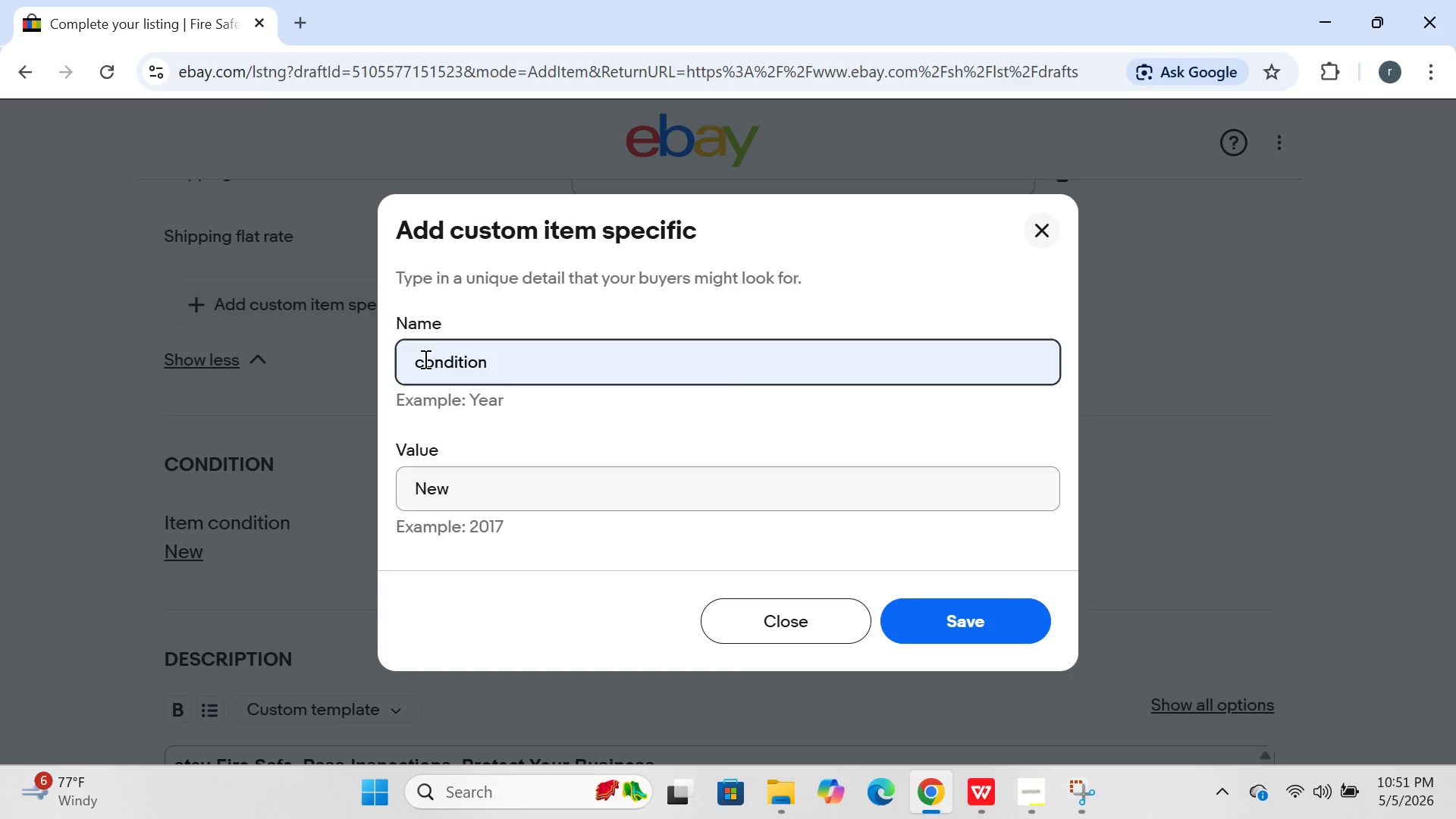 
key(Backspace)
 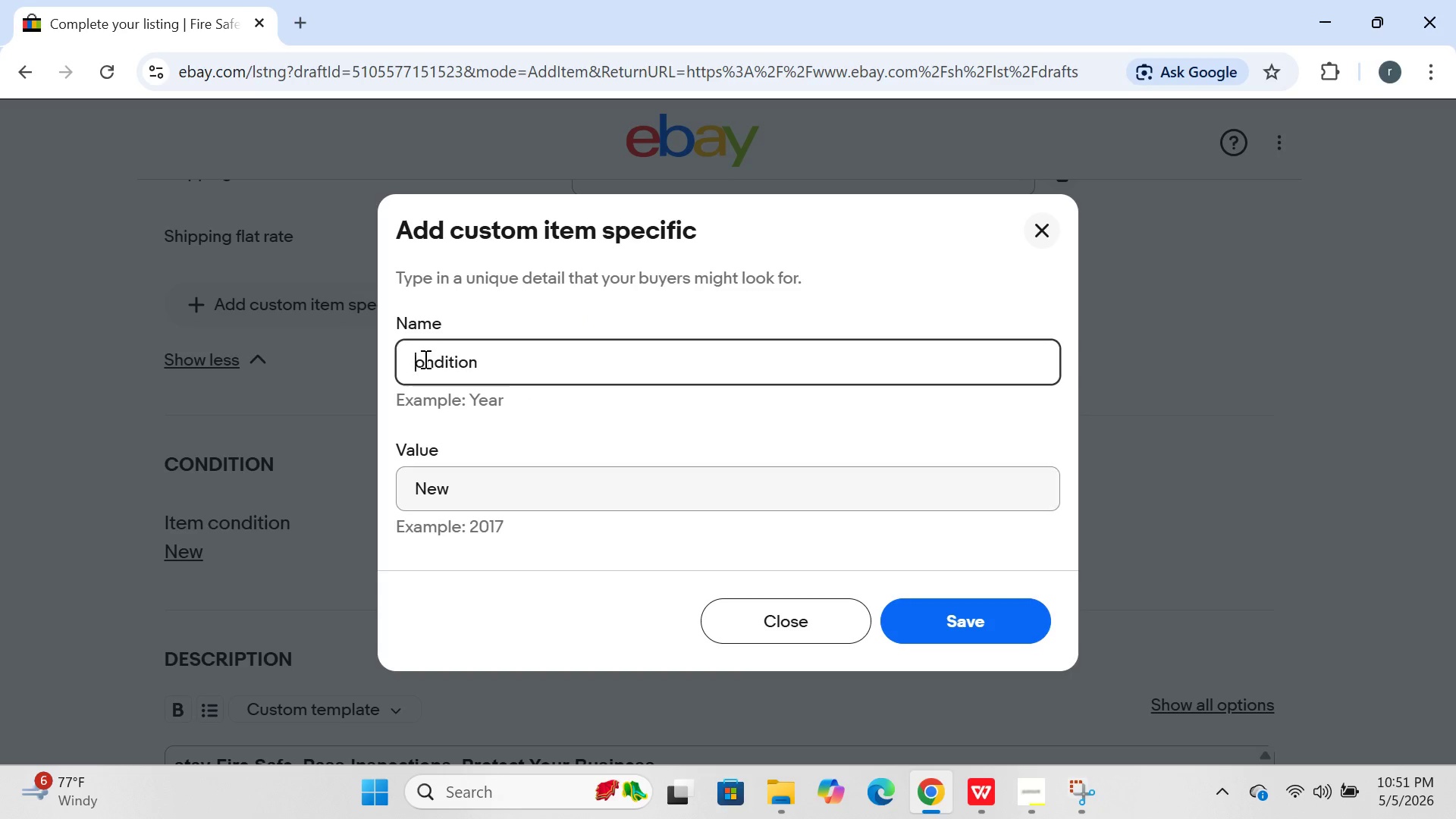 
key(C)
 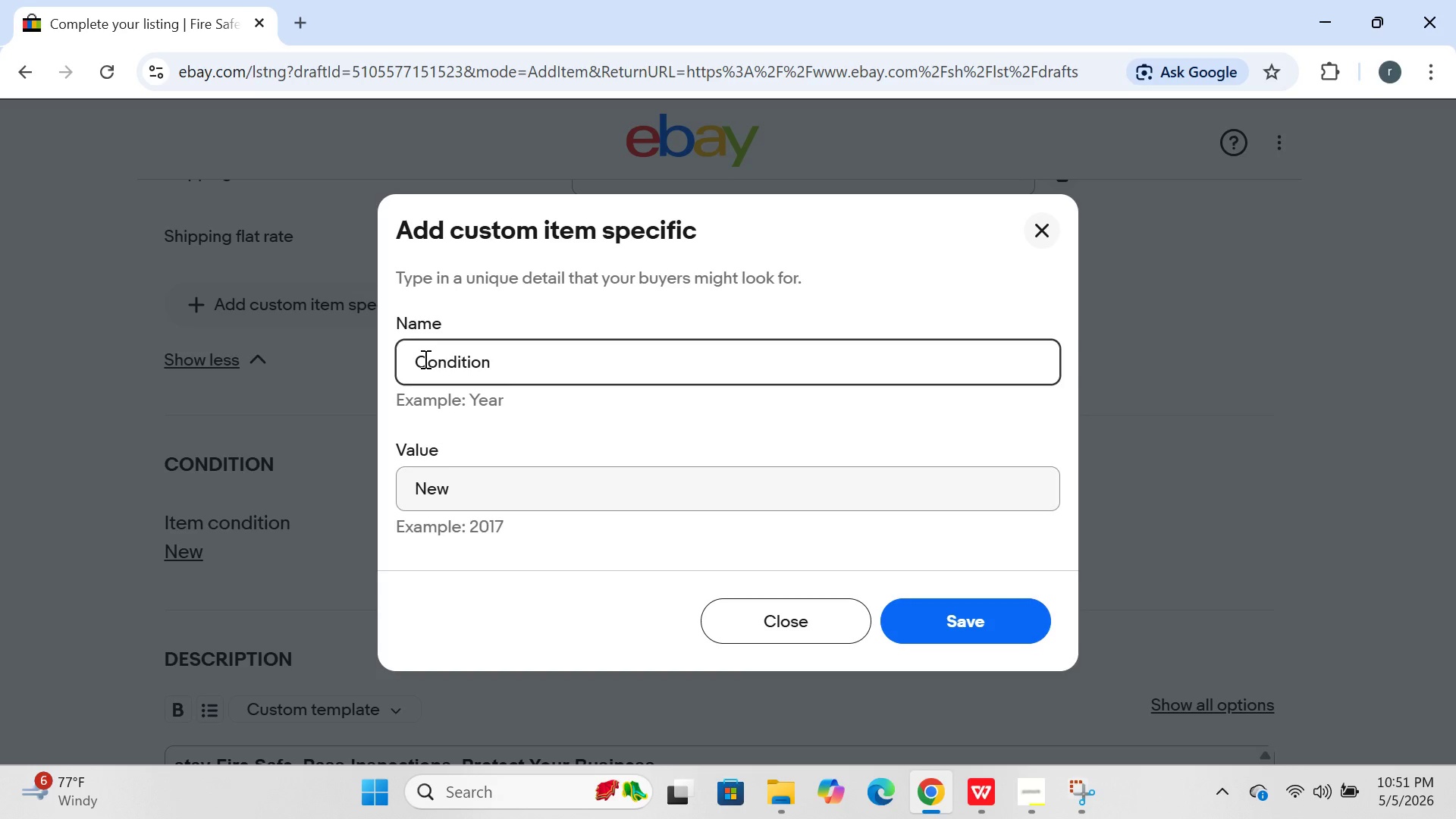 
wait(8.95)
 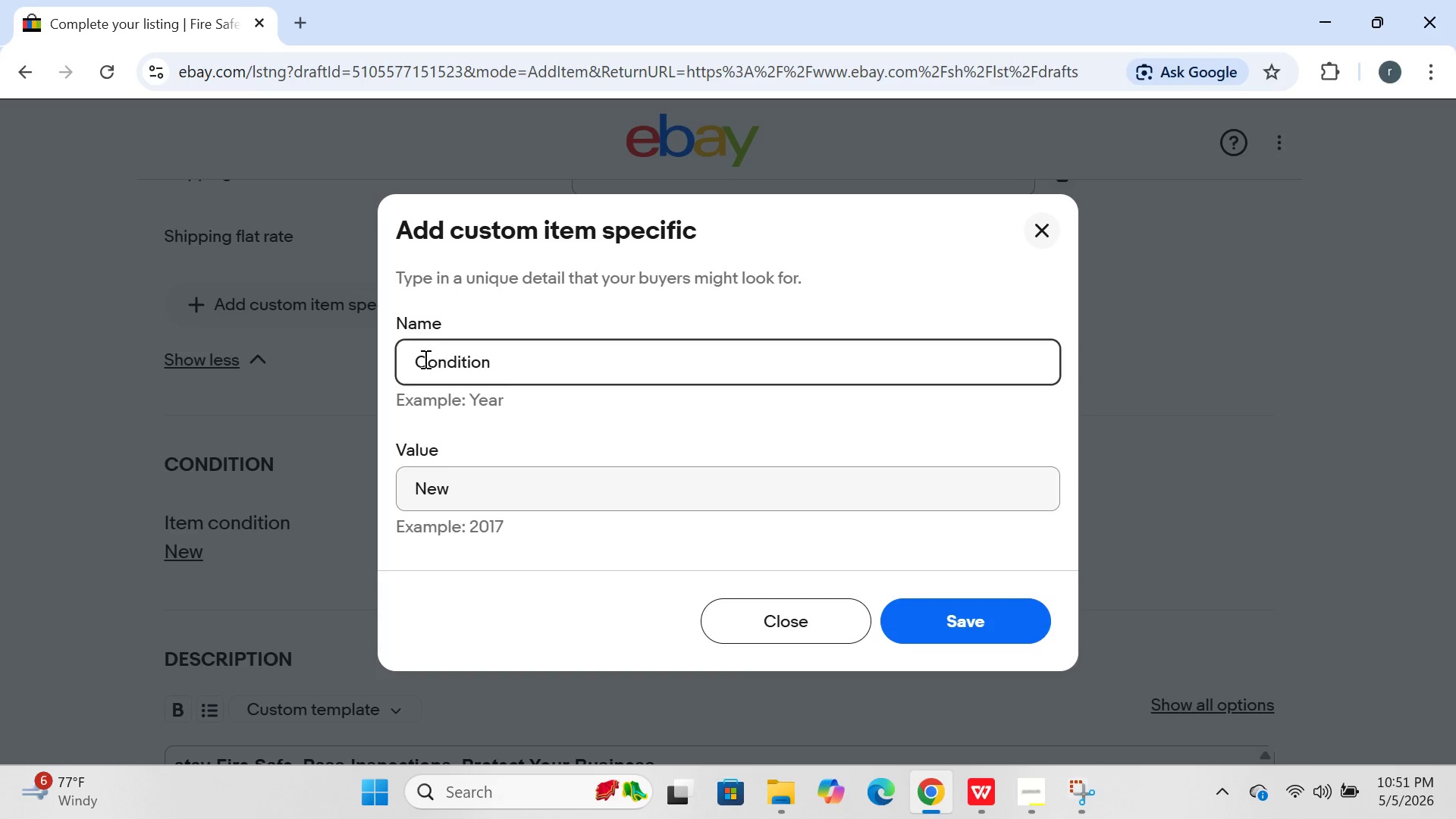 
left_click([1012, 620])
 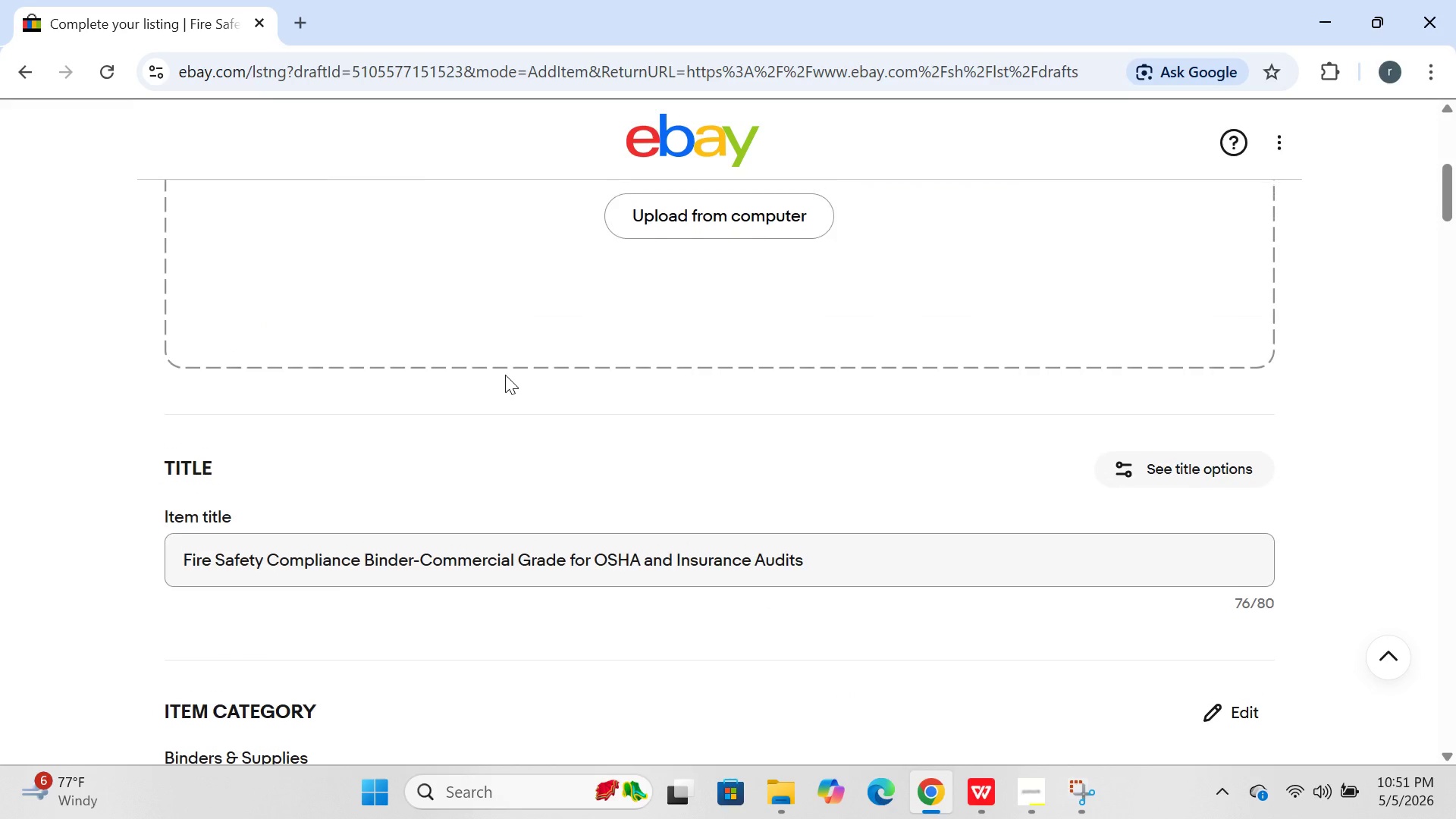 
wait(14.33)
 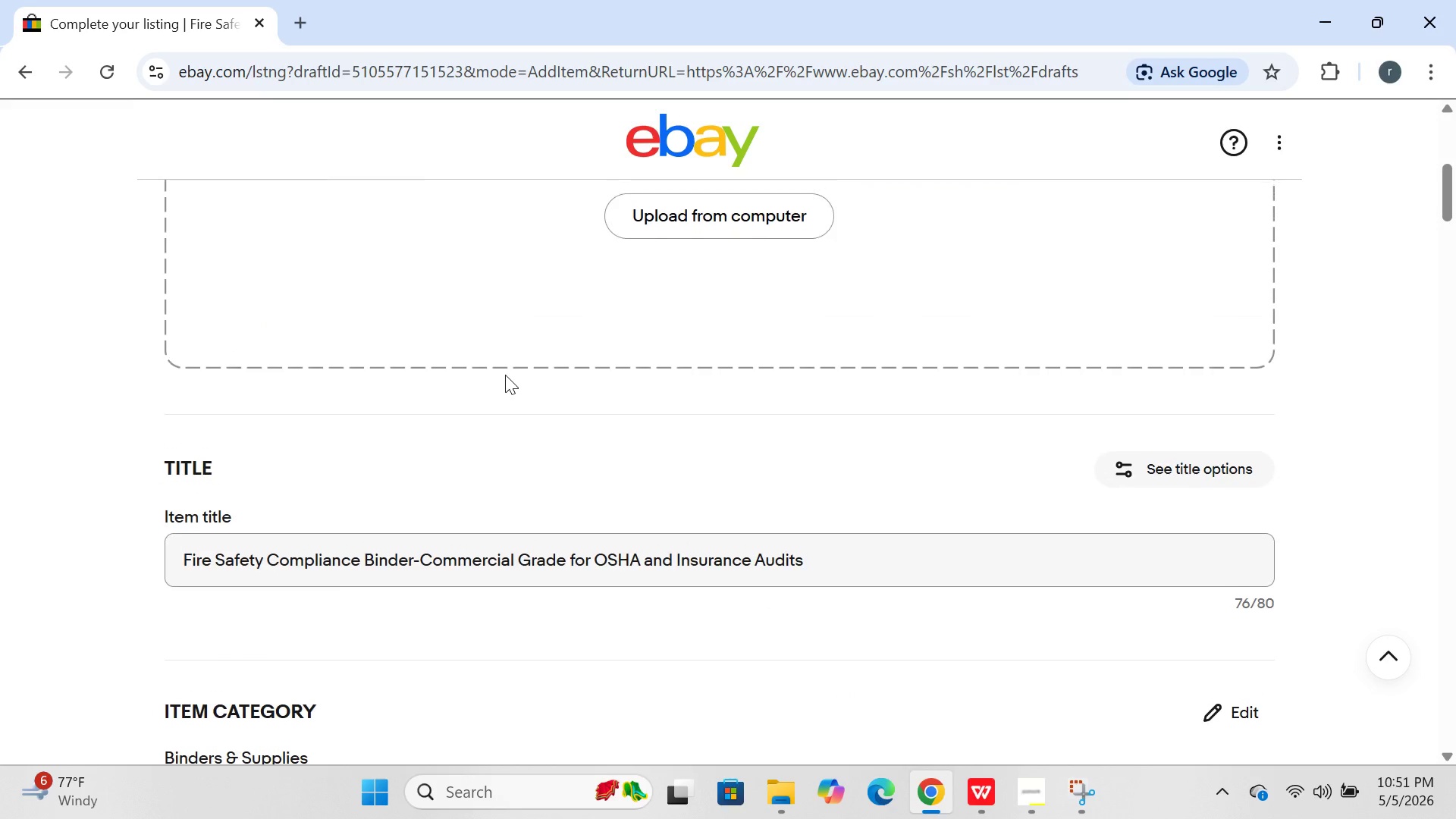 
left_click([689, 338])
 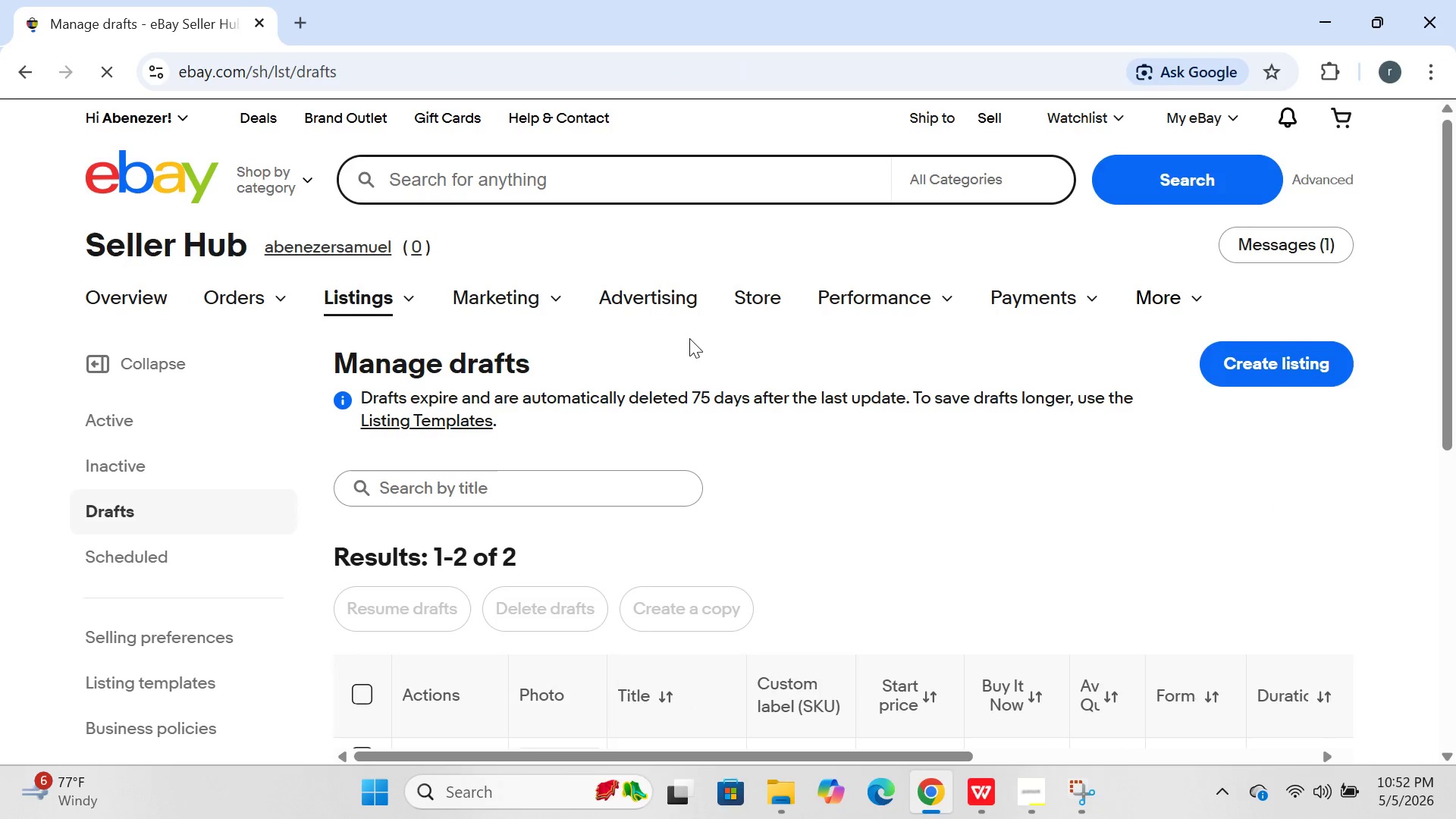 
wait(26.05)
 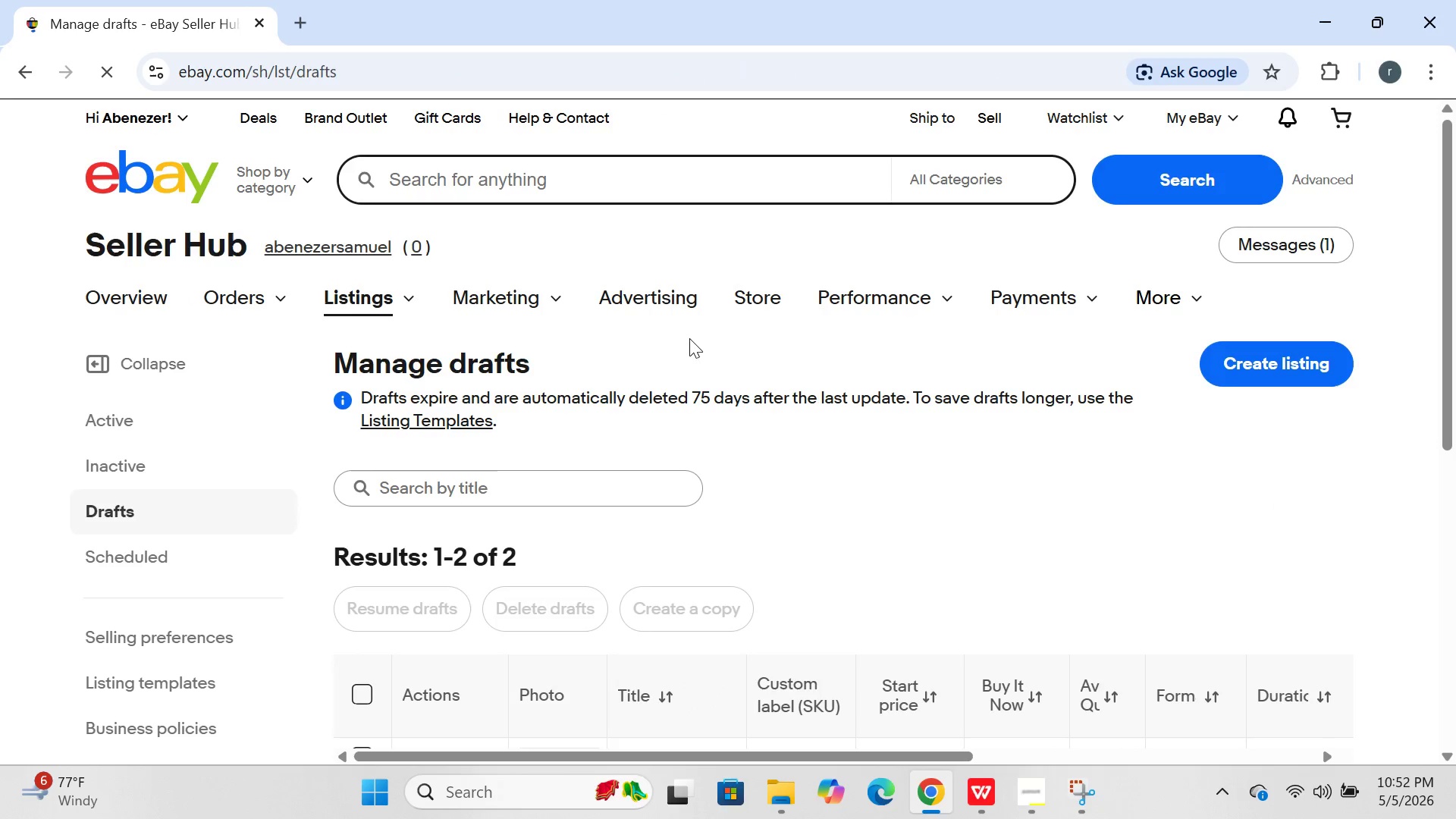 
left_click([357, 394])
 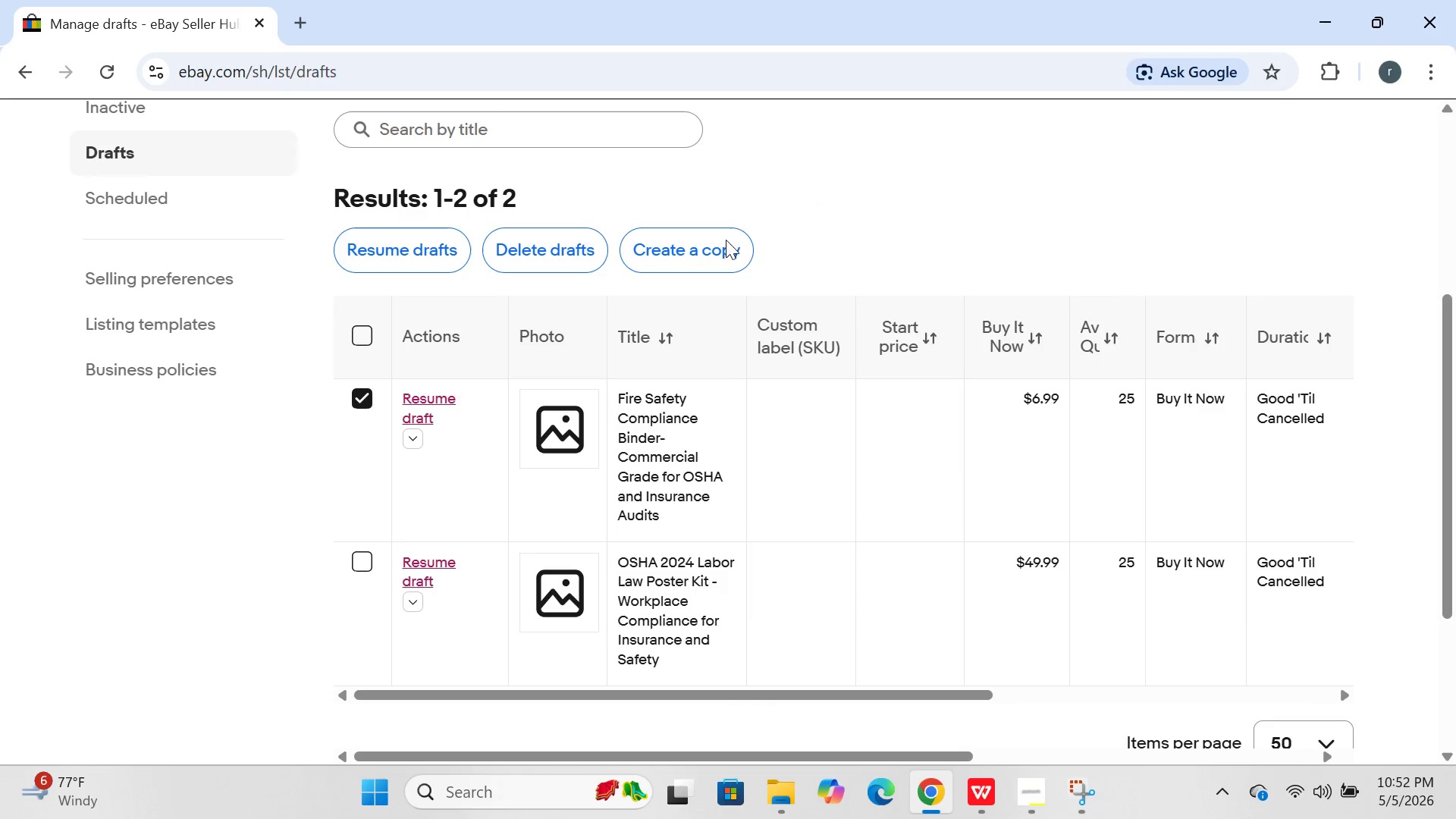 
left_click([720, 243])
 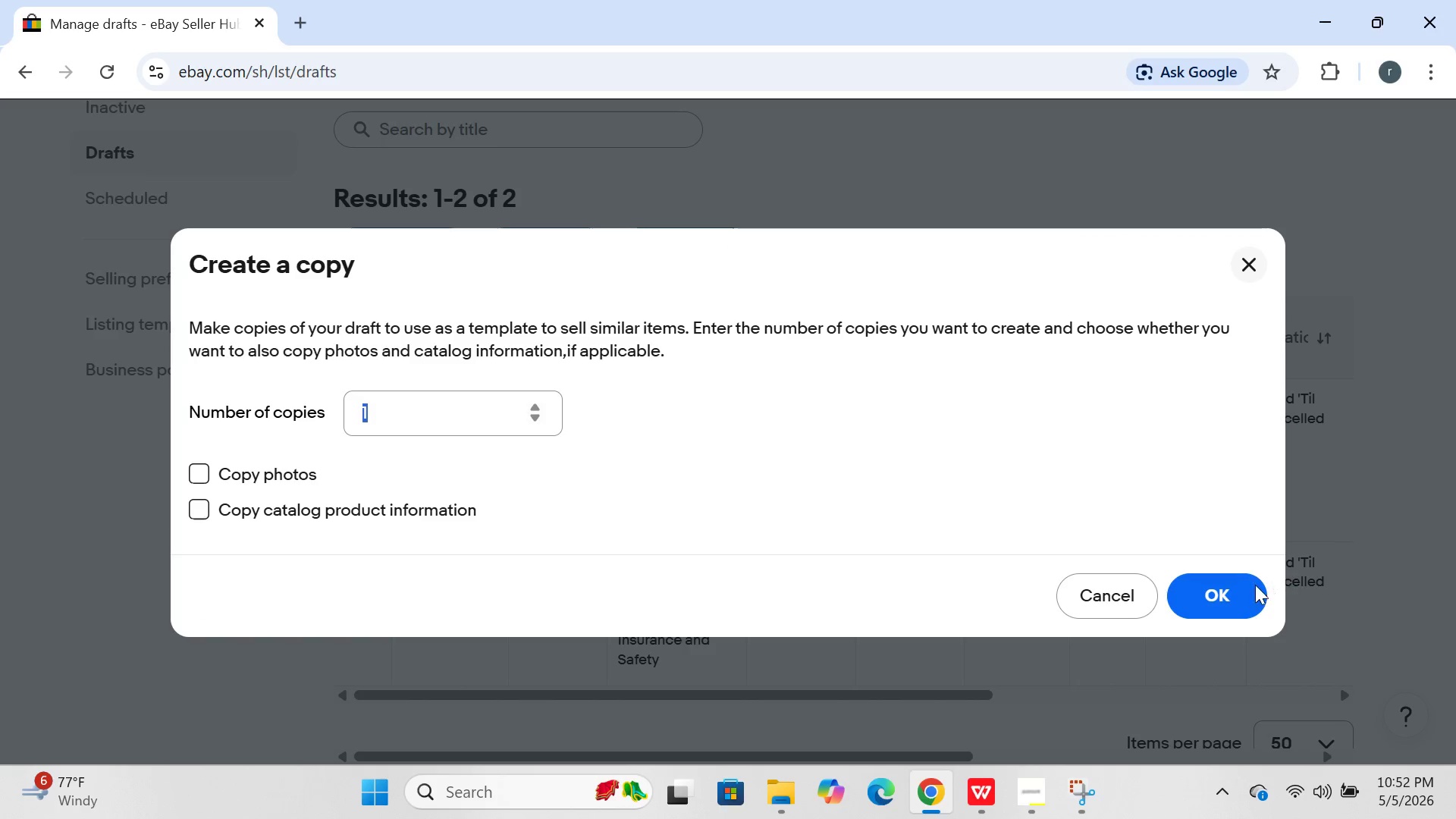 
left_click([1233, 590])
 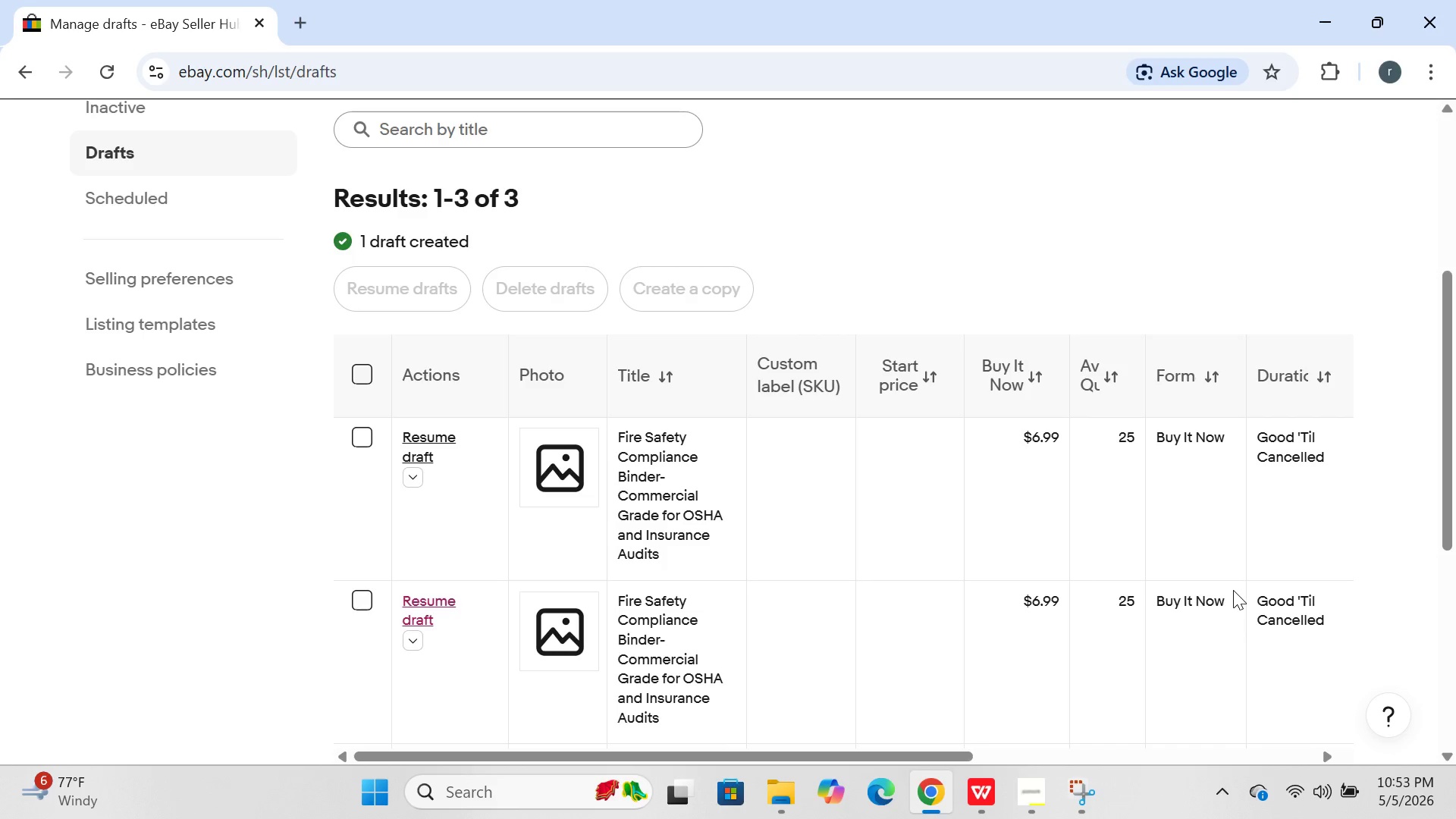 
wait(42.23)
 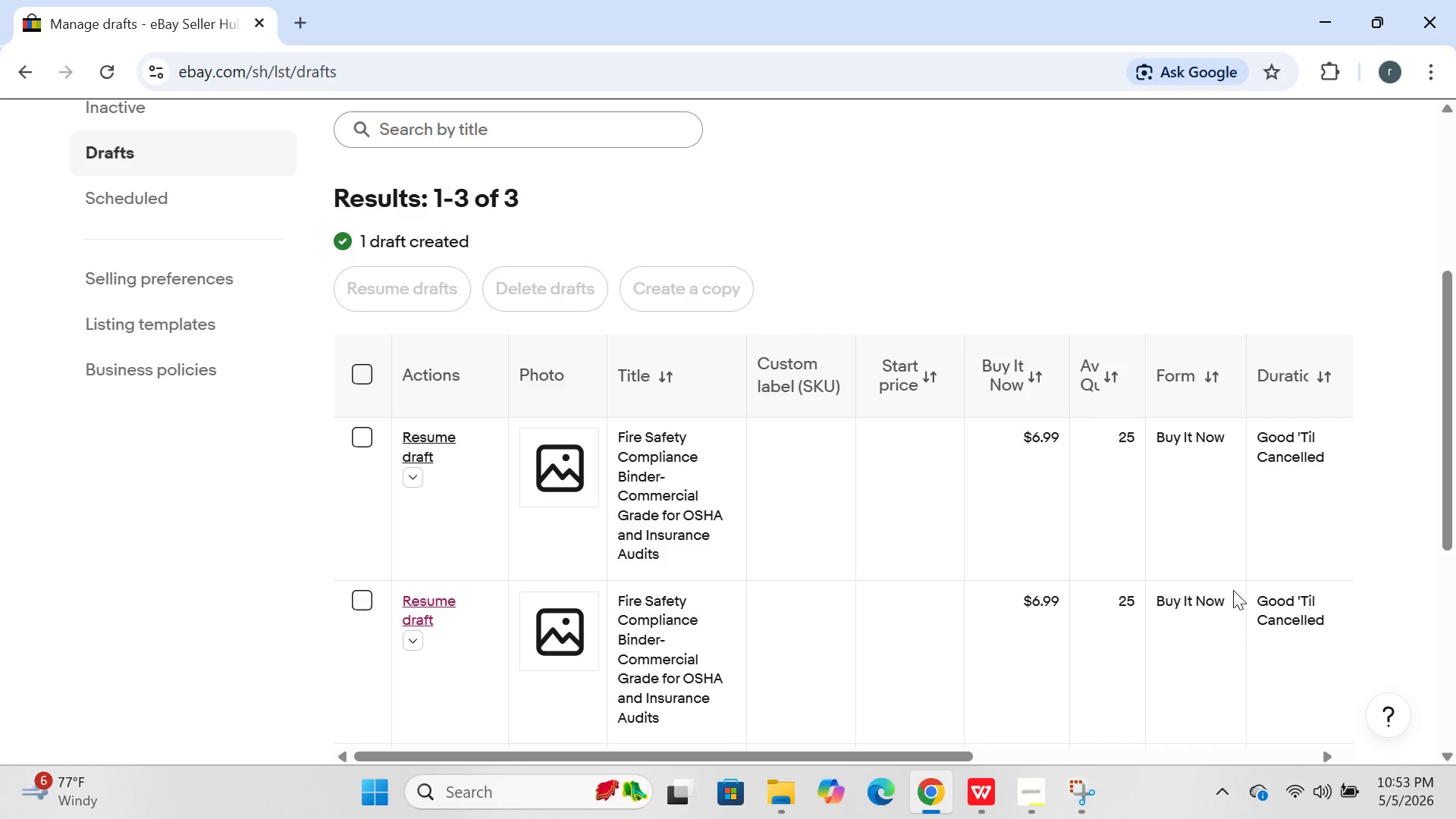 
left_click([432, 309])
 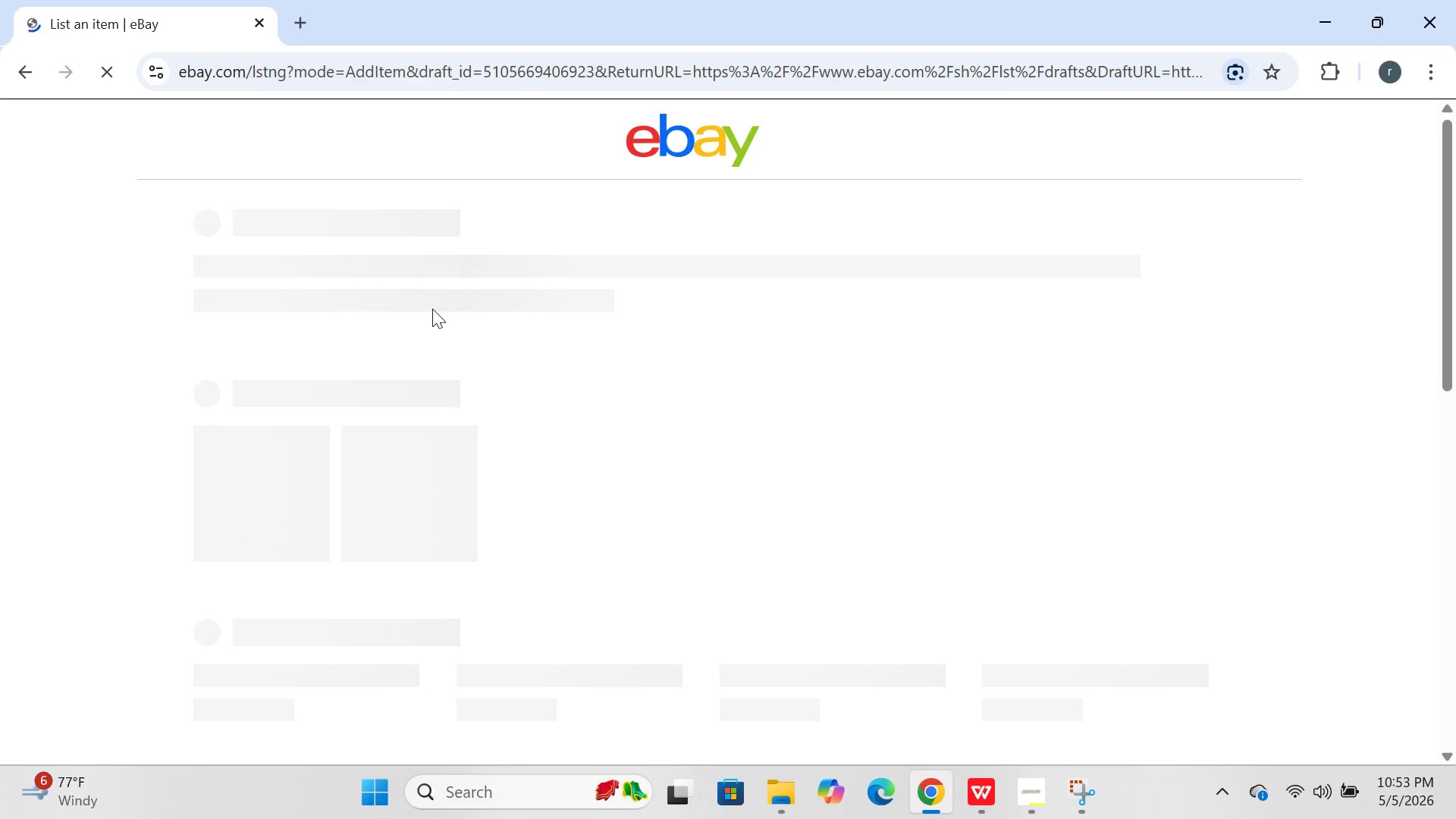 
wait(8.94)
 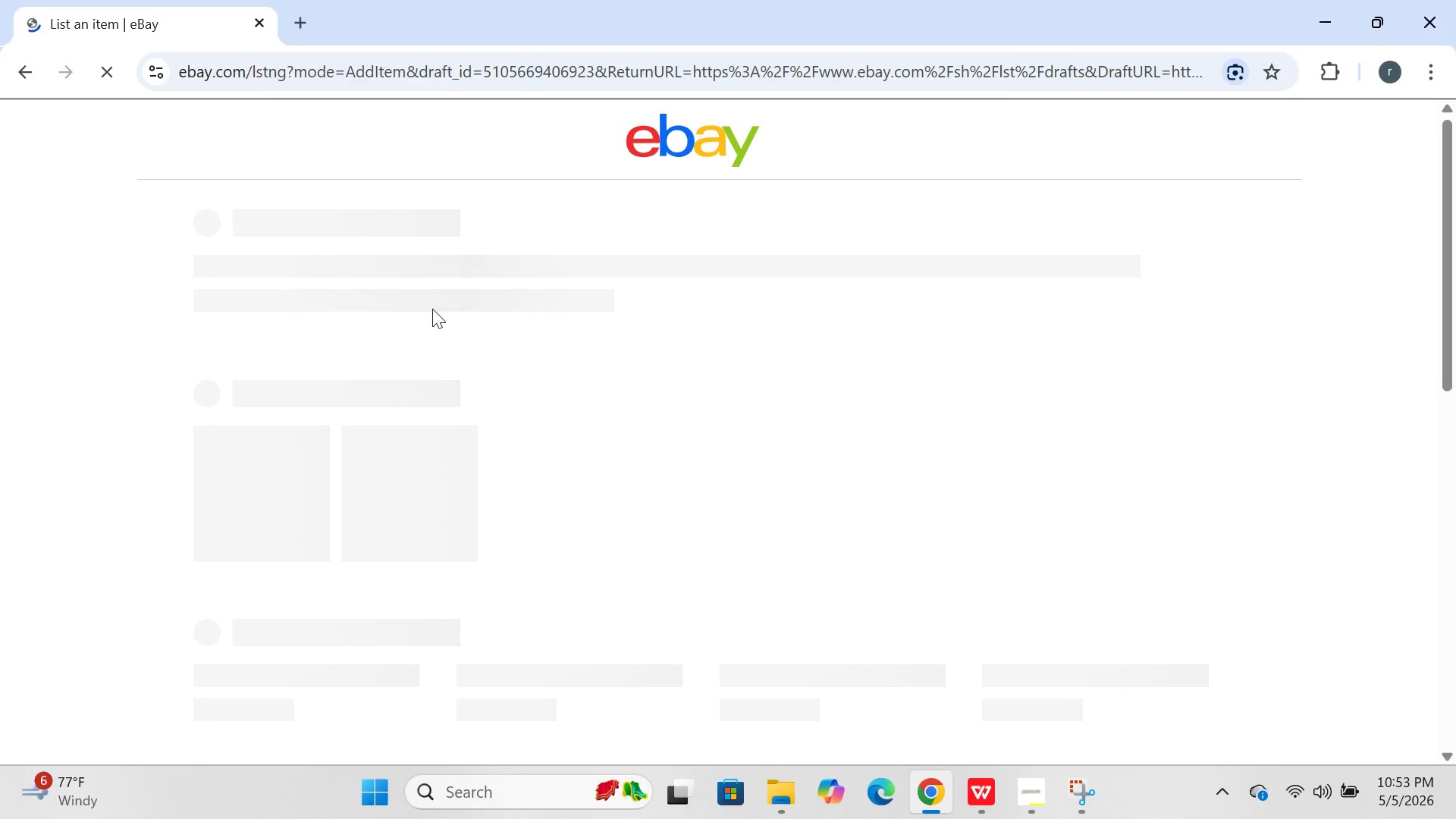 
left_click([855, 455])
 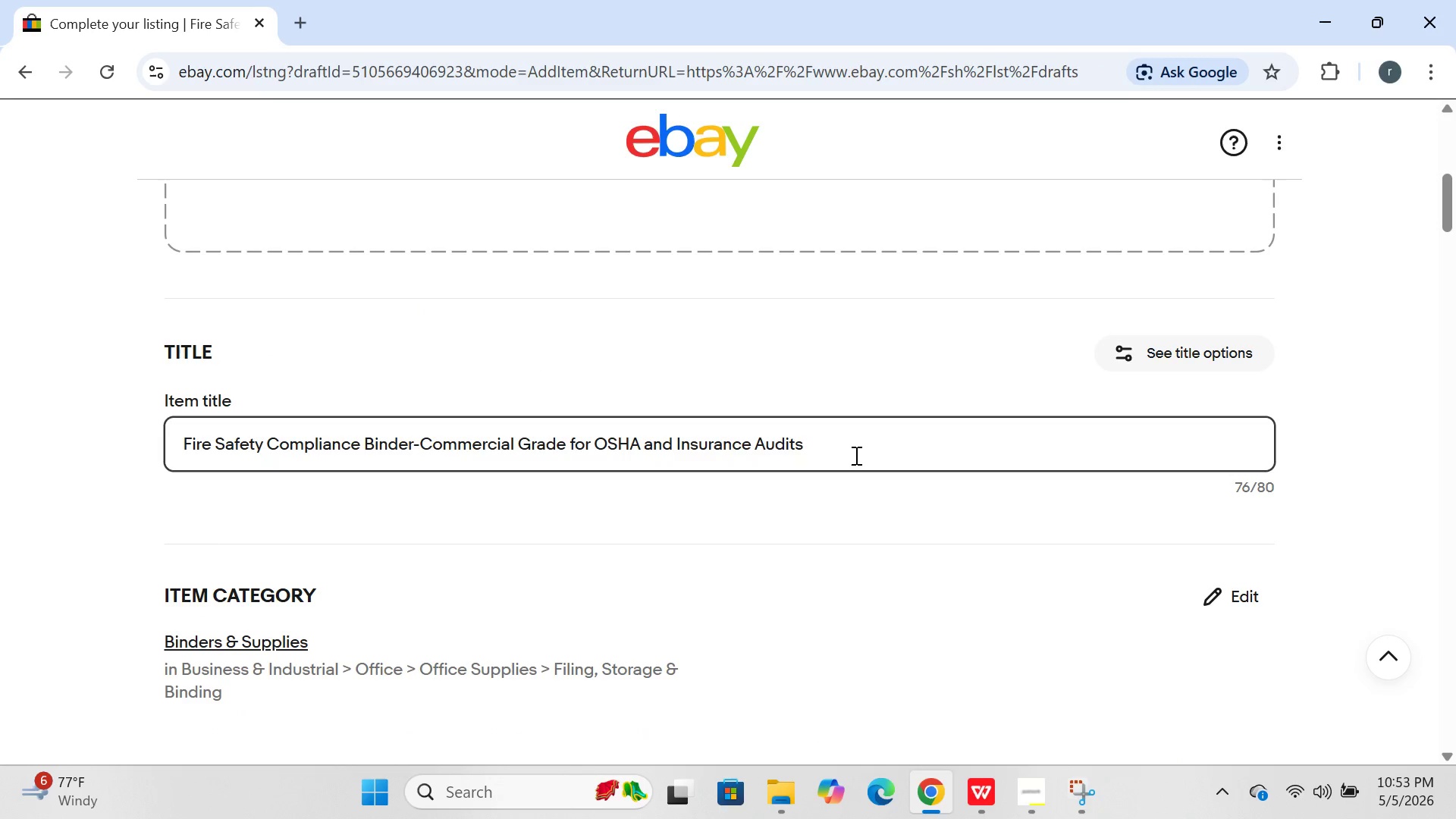 
key(Control+A)
 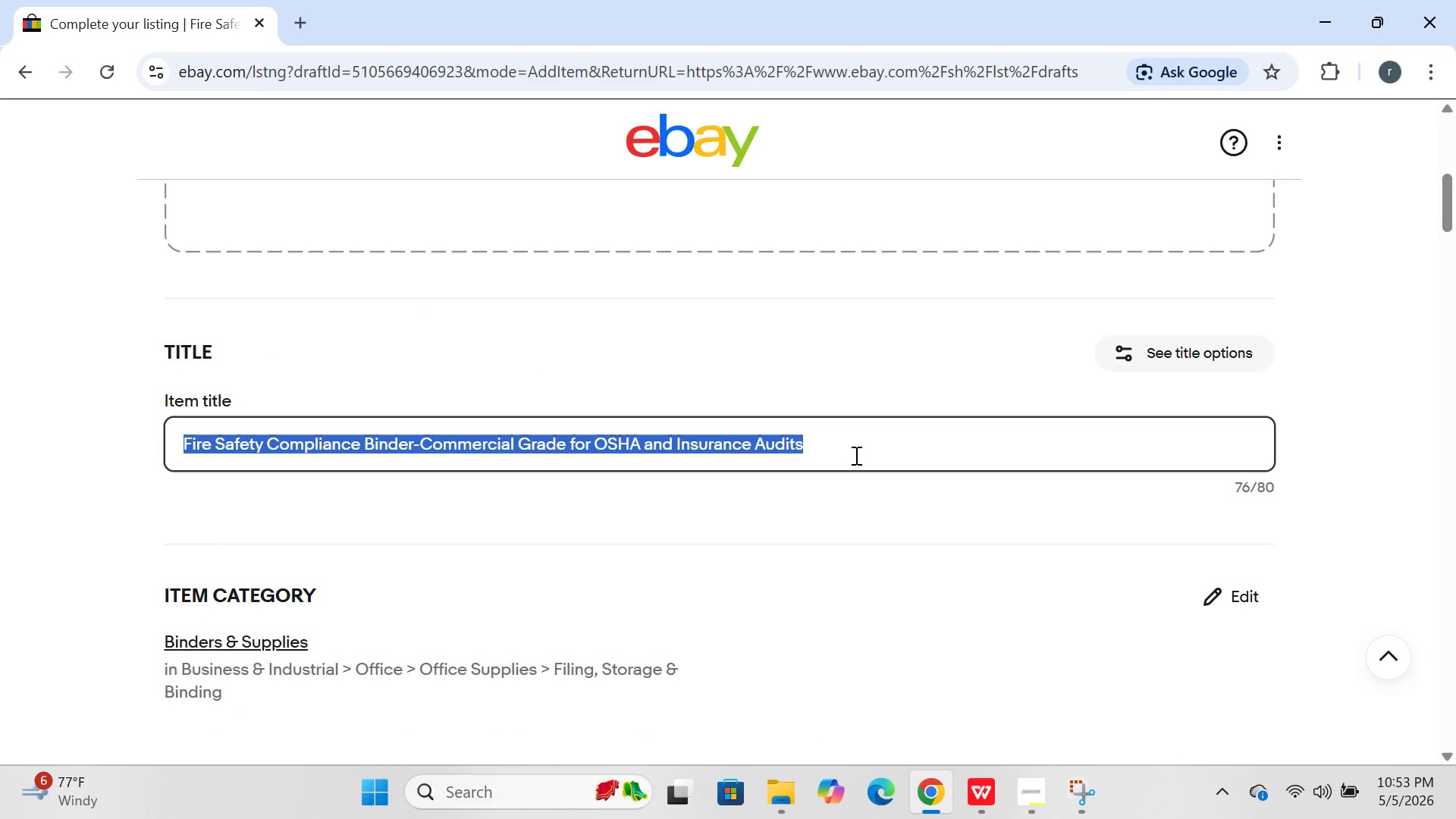 
key(CapsLock)
 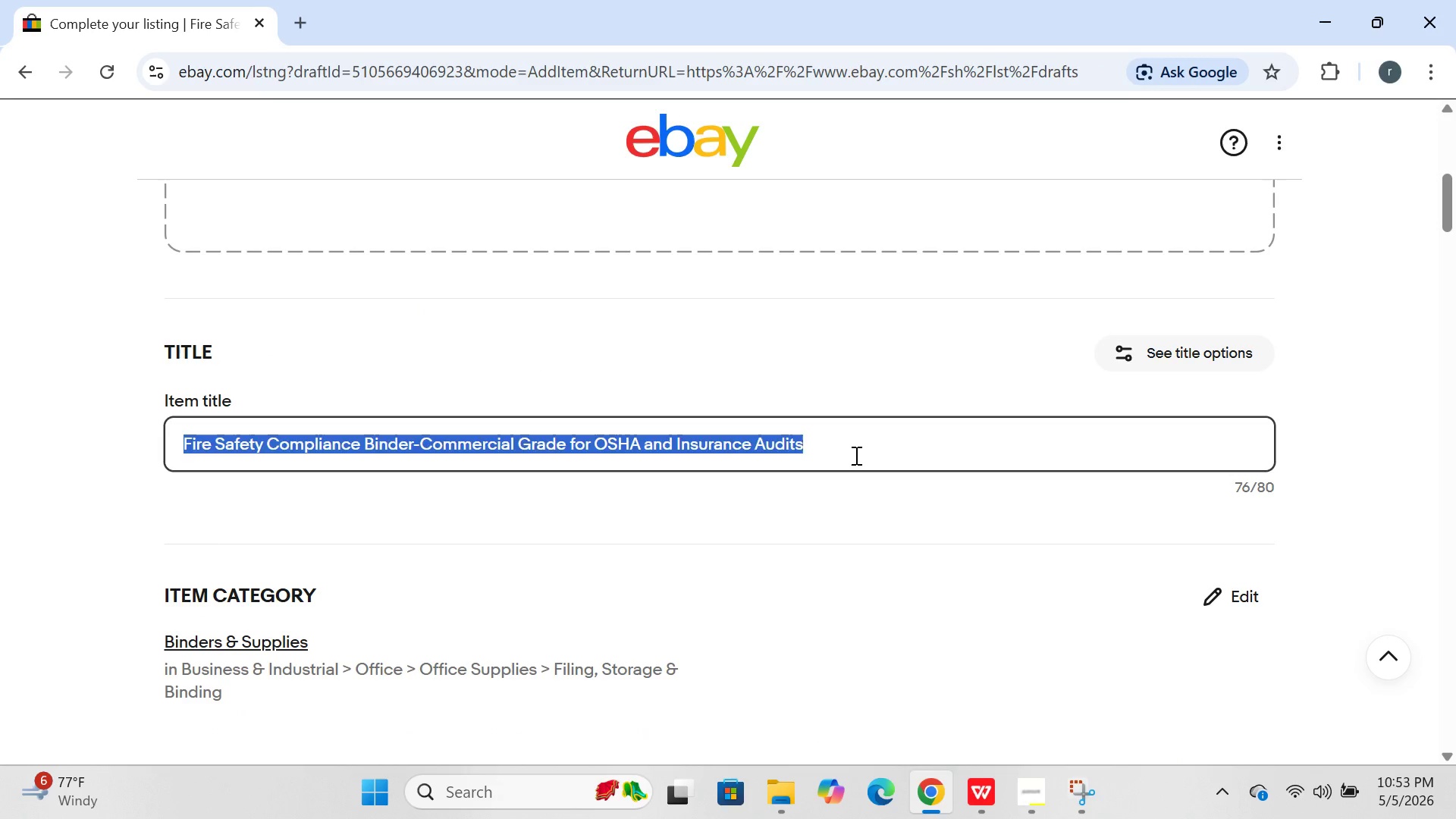 
key(Backspace)
 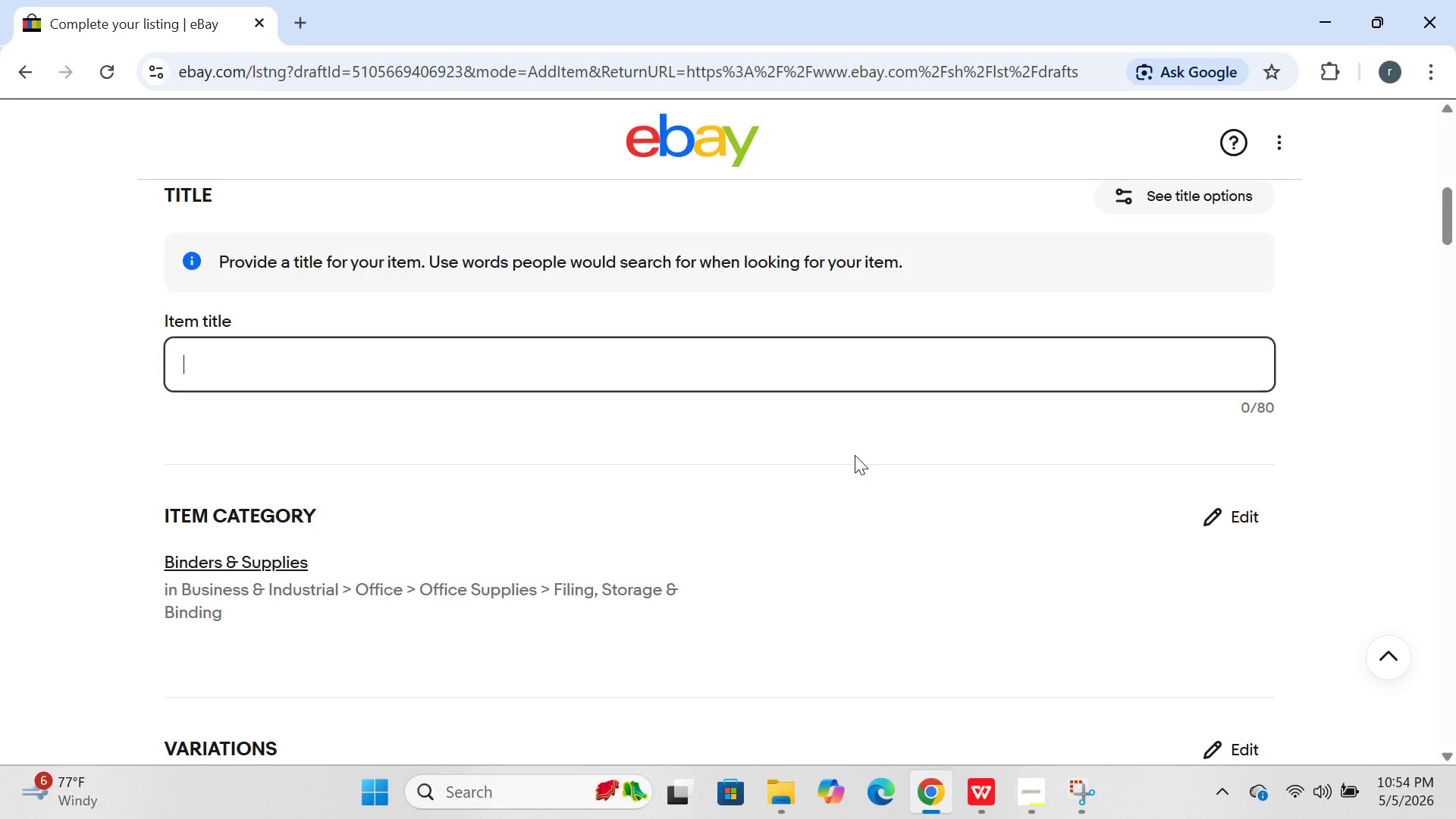 
wait(45.61)
 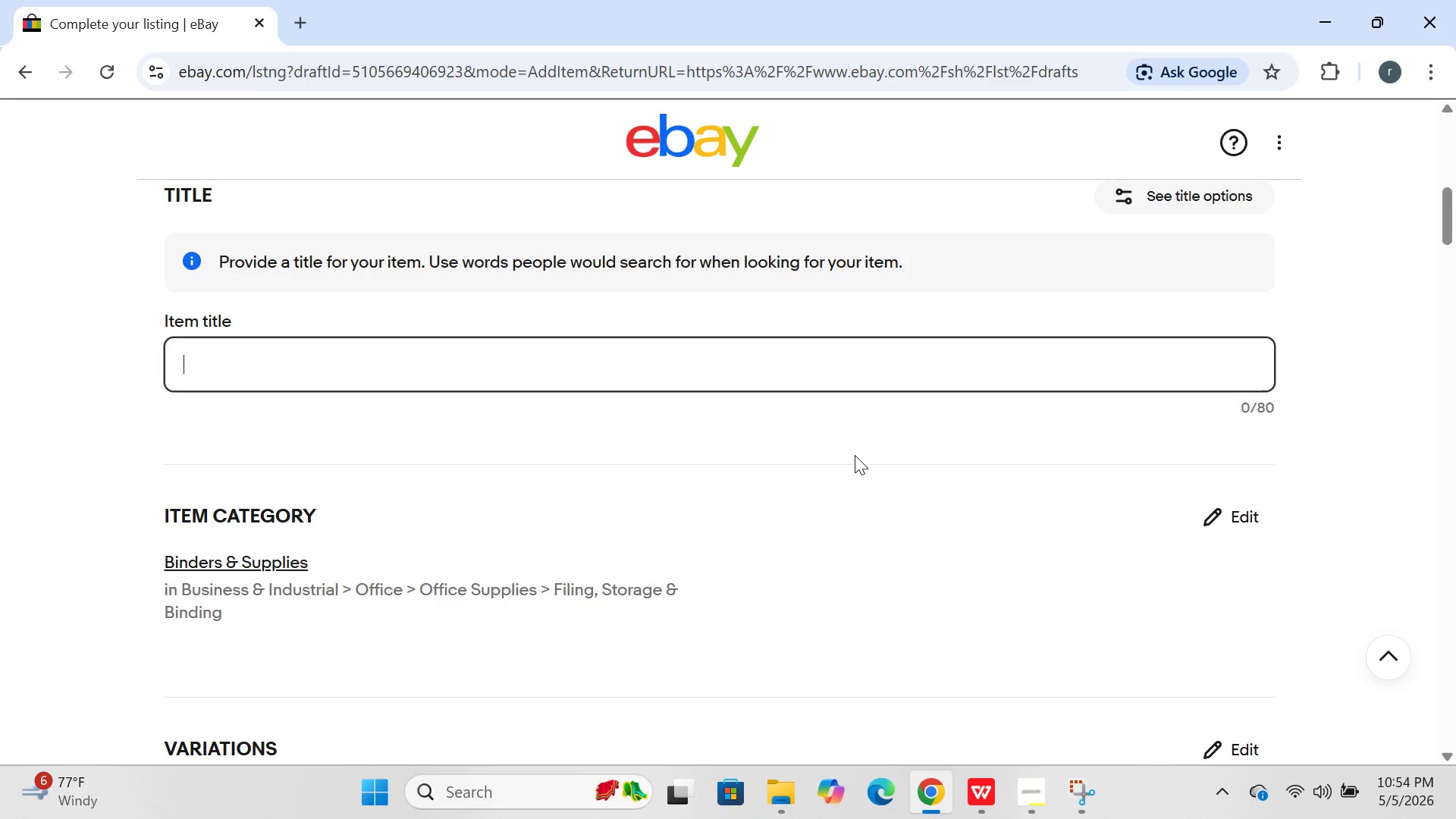 
left_click([1033, 783])